 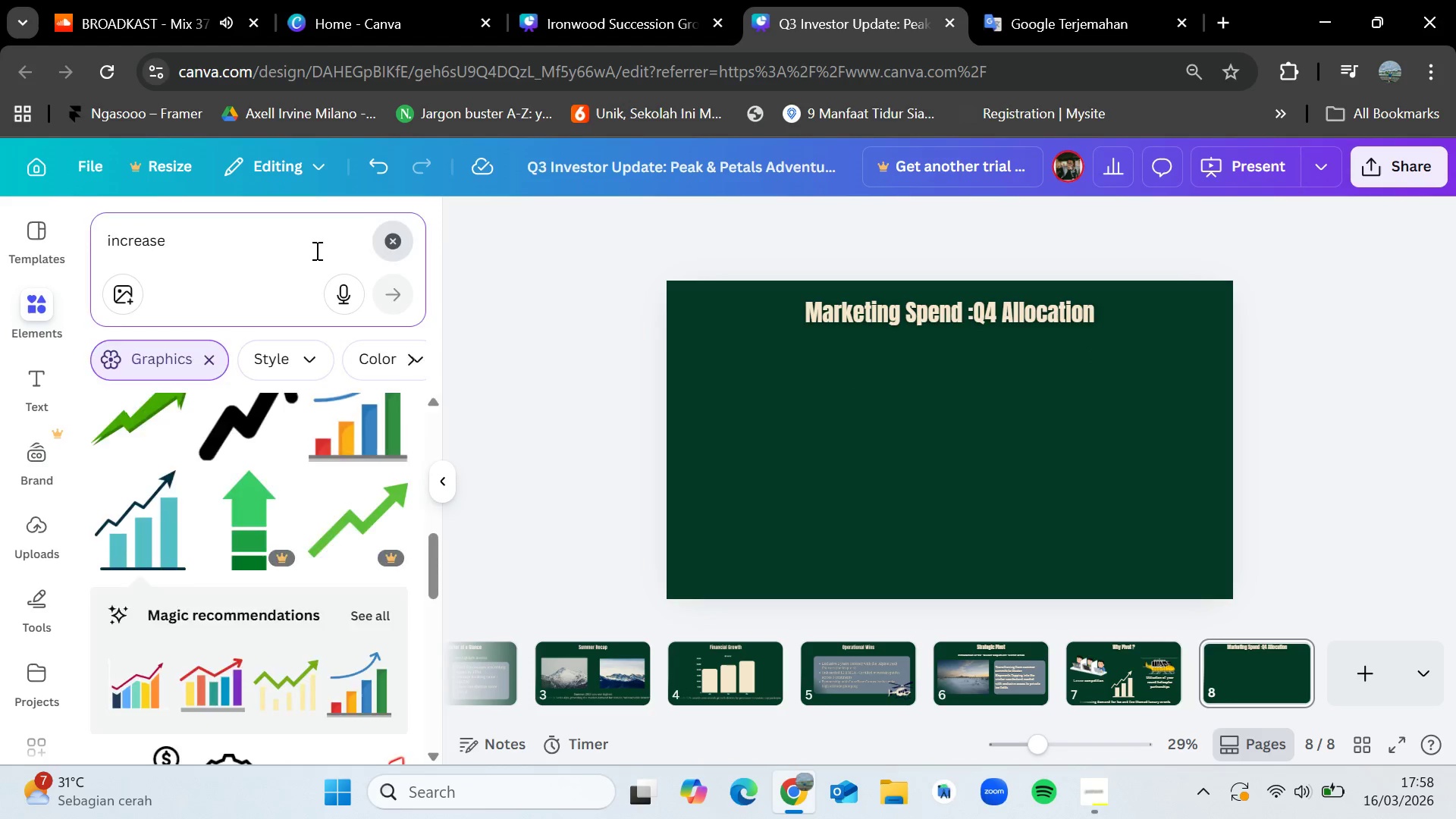 
left_click([231, 254])
 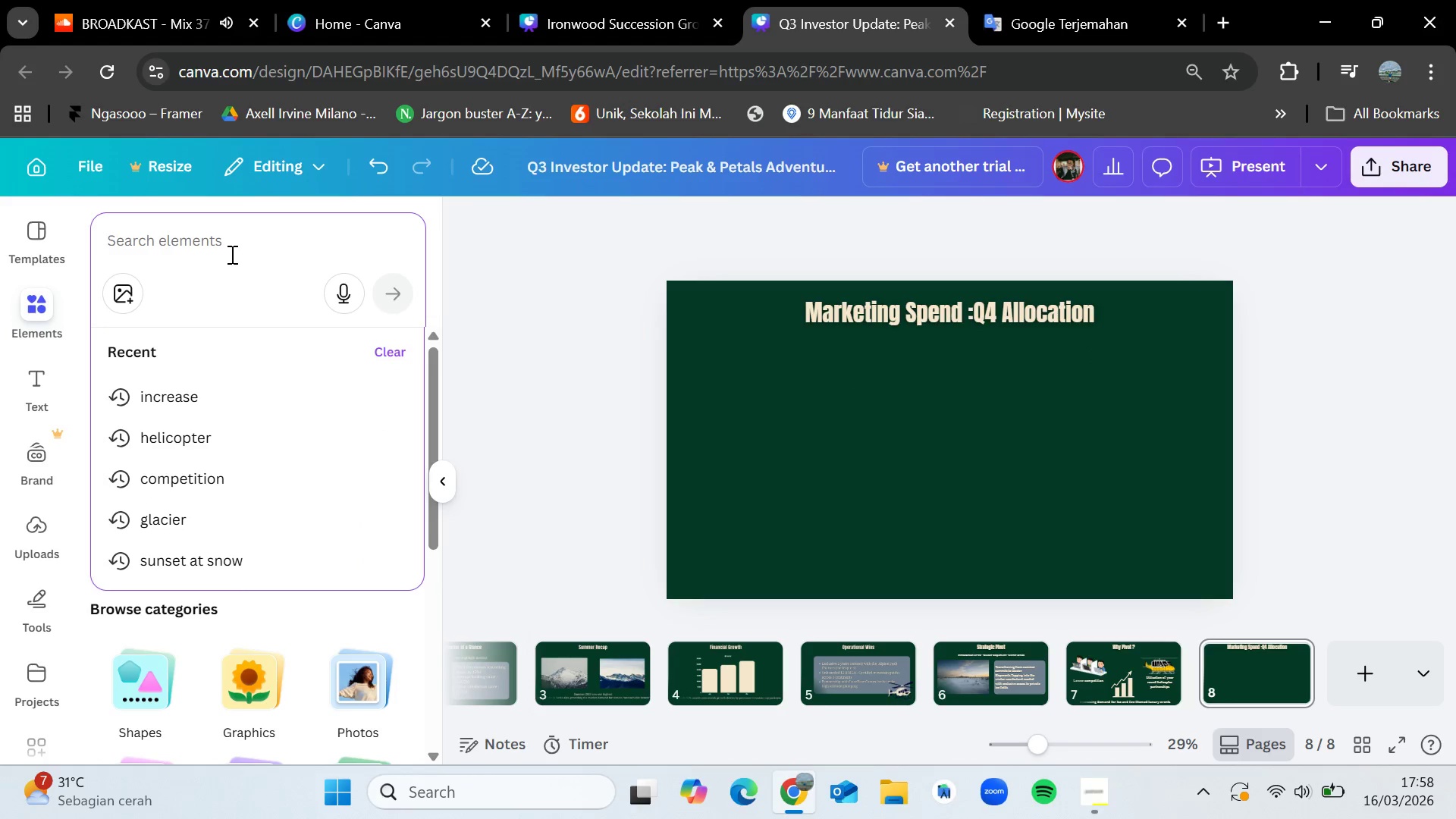 
type(pie chart)
 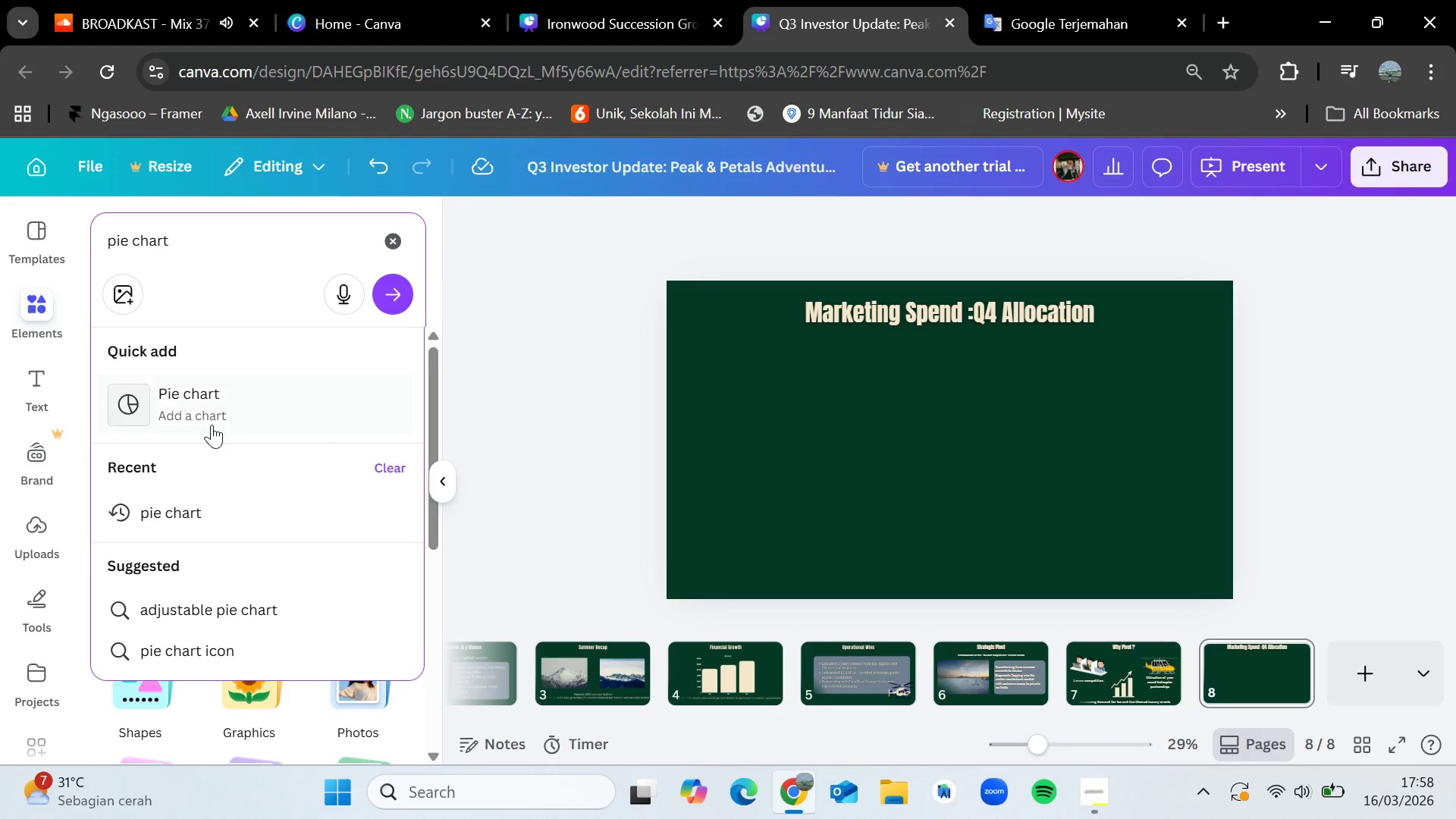 
left_click([206, 419])
 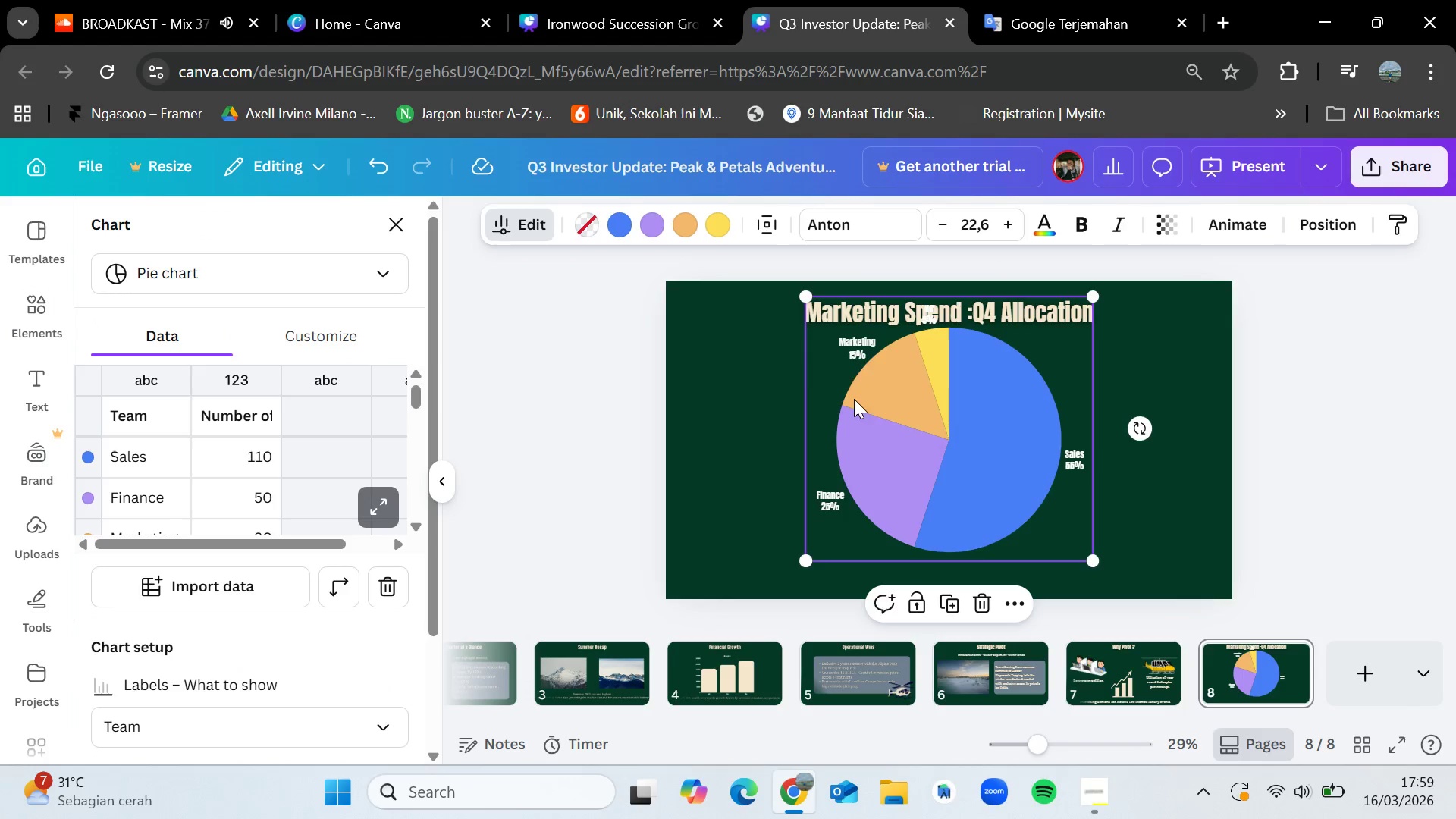 
left_click_drag(start_coordinate=[806, 293], to_coordinate=[821, 359])
 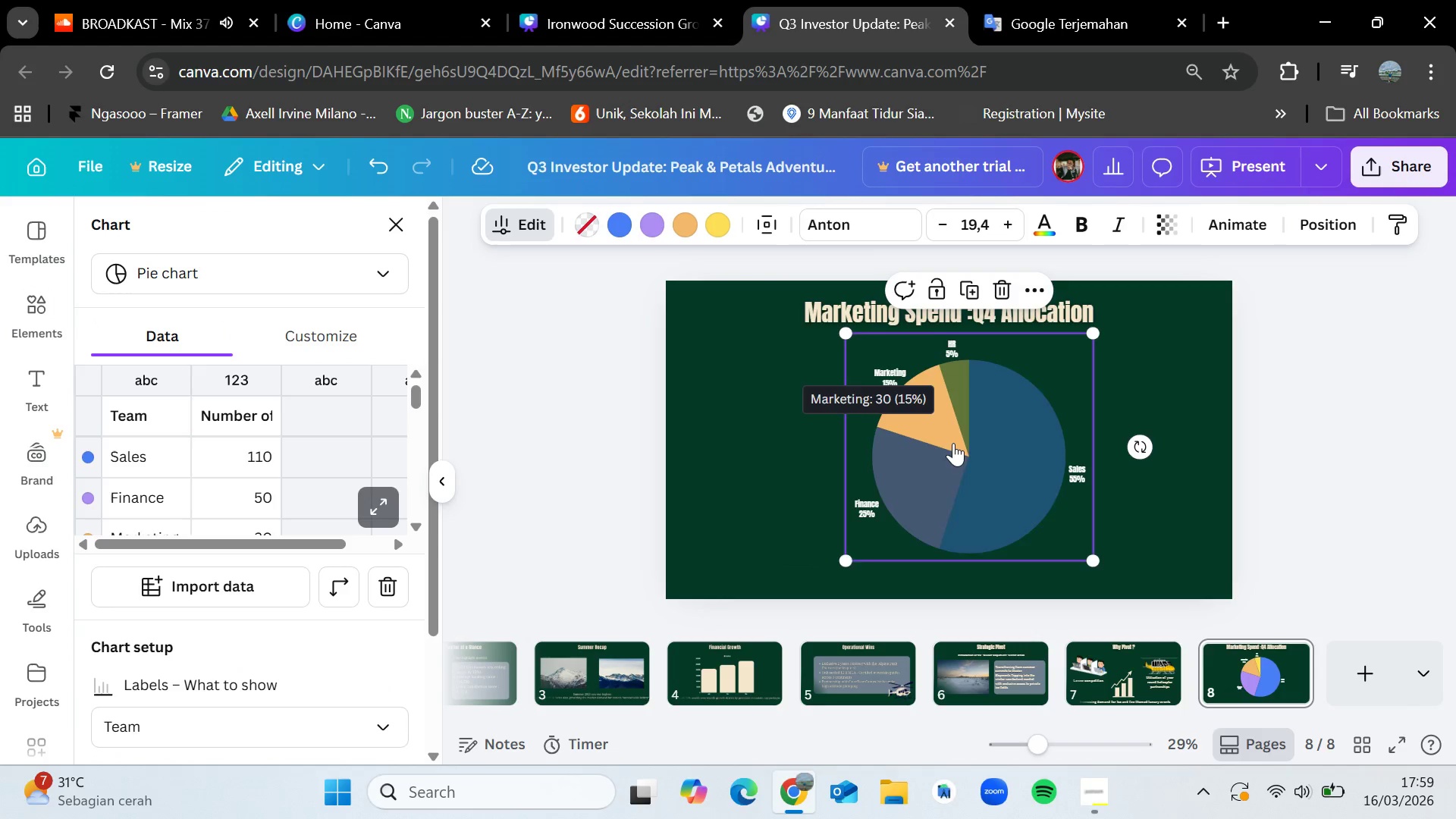 
left_click_drag(start_coordinate=[954, 448], to_coordinate=[932, 450])
 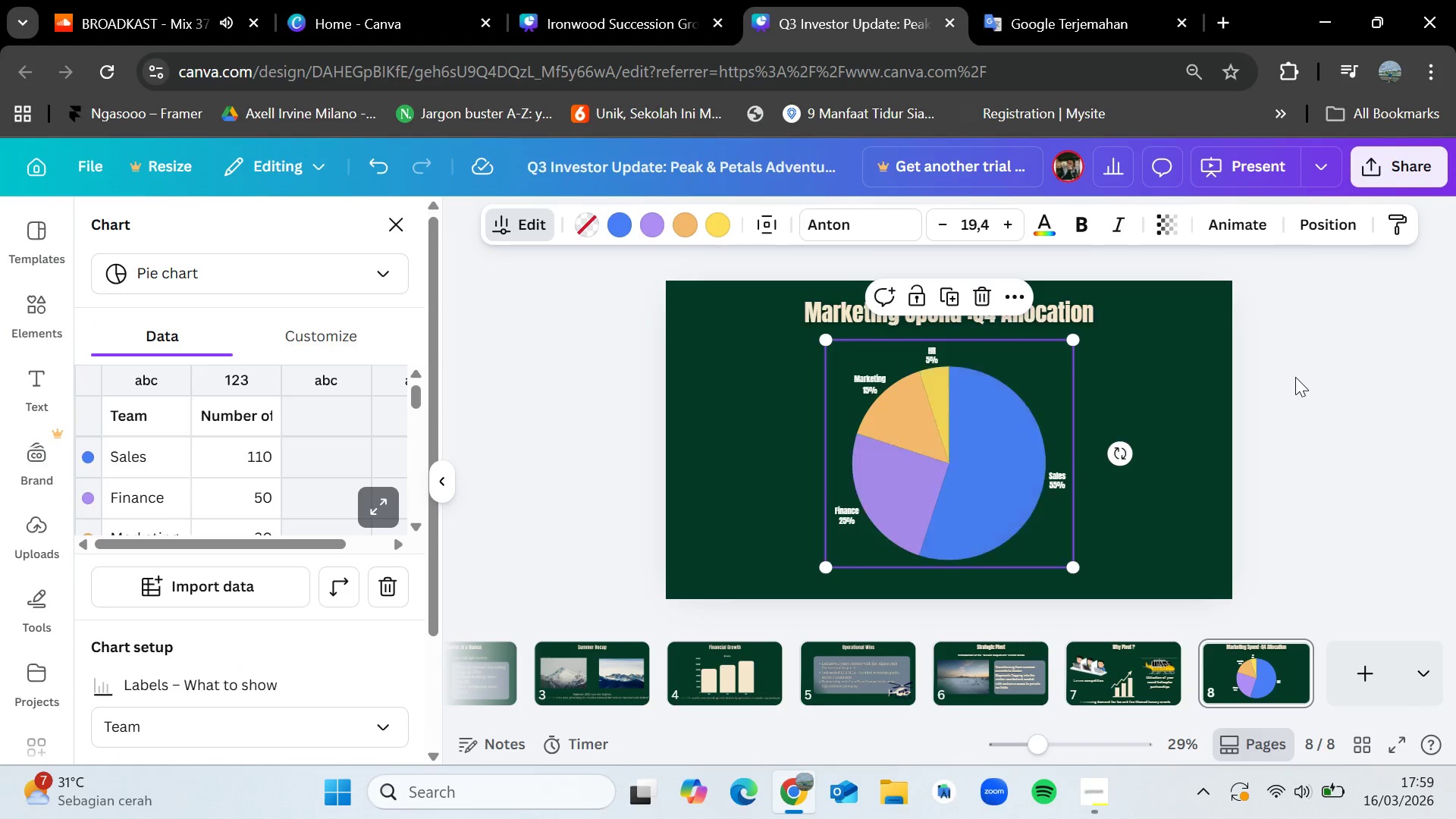 
left_click([1295, 377])
 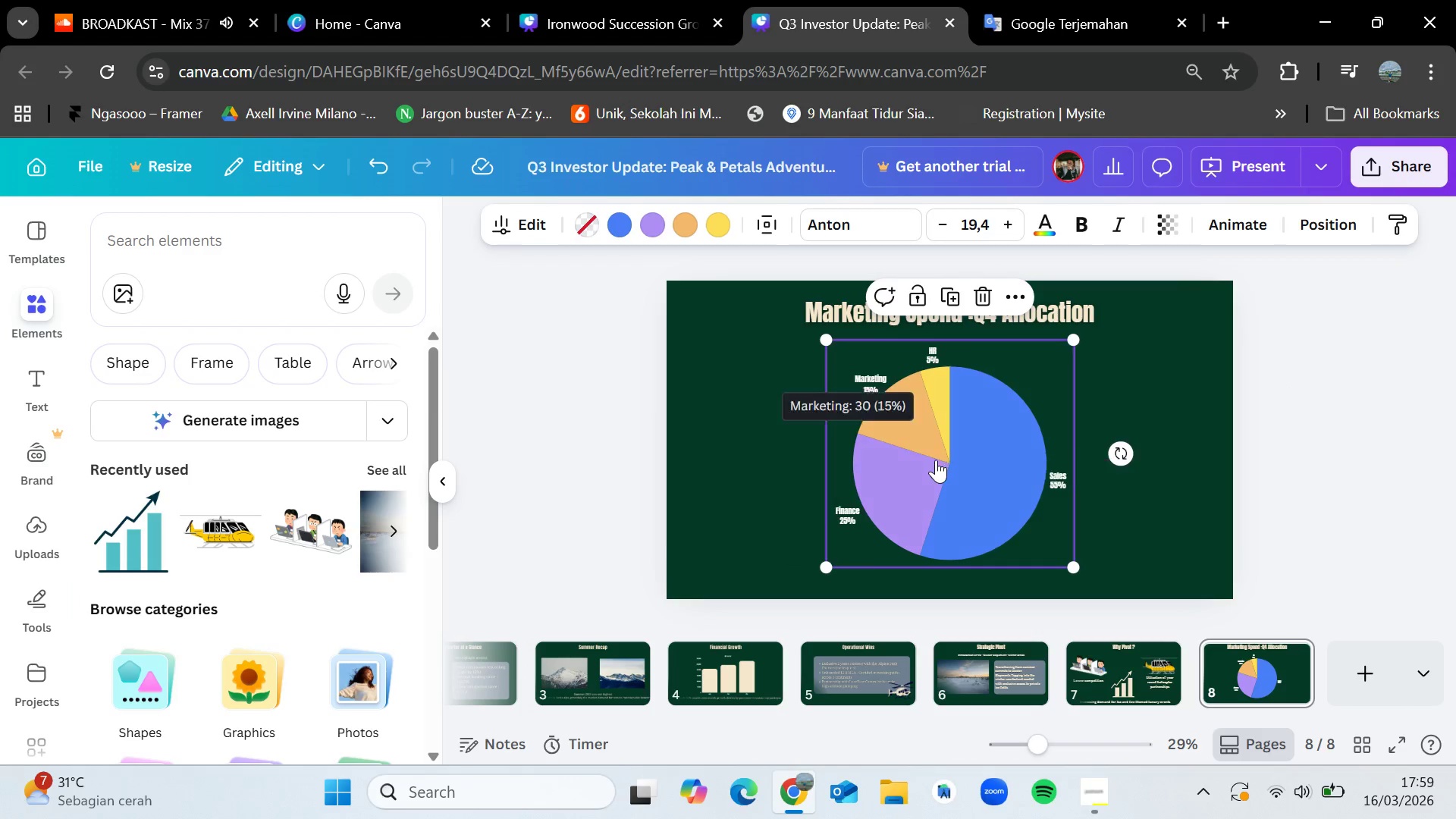 
left_click([936, 460])
 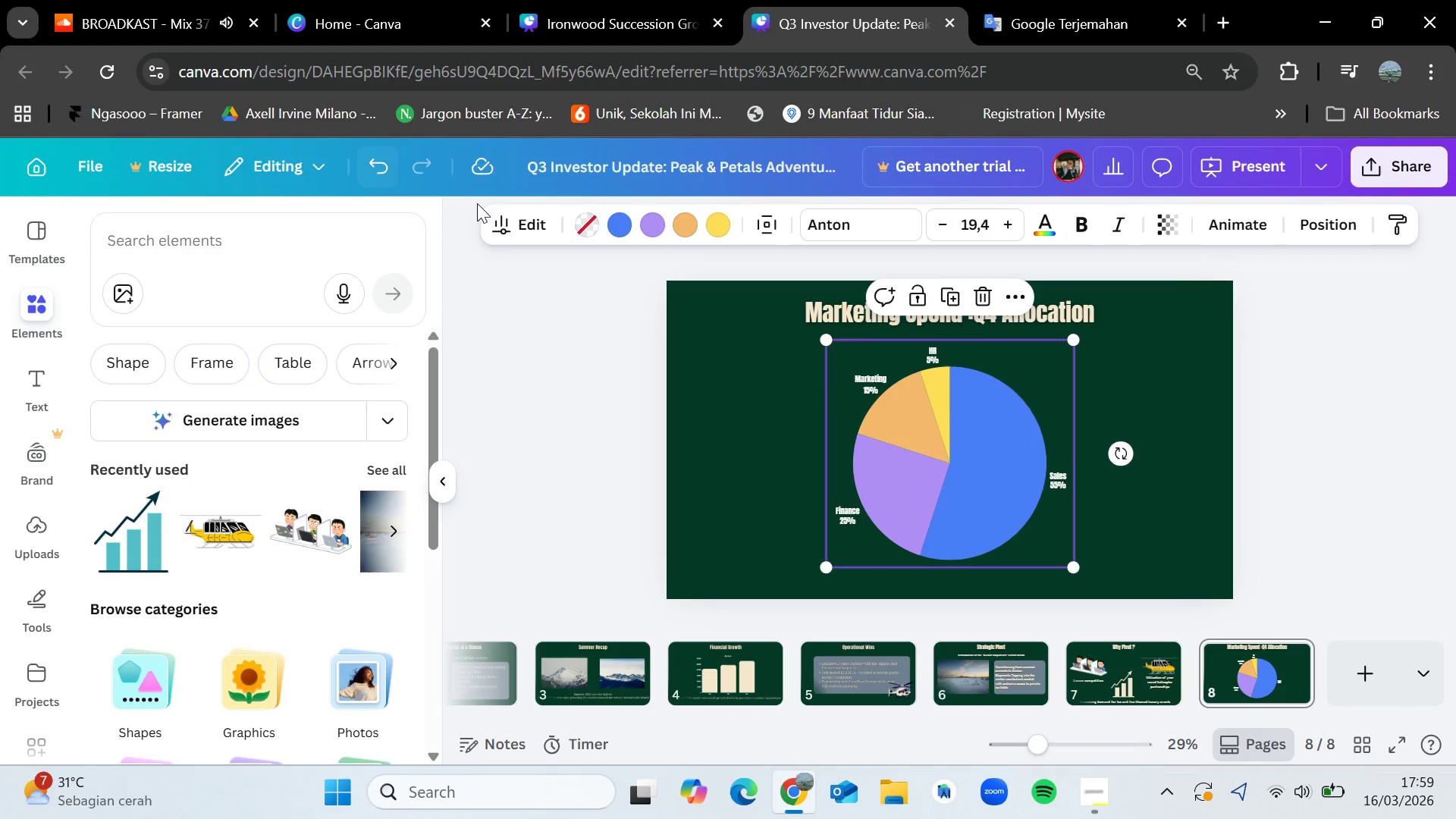 
left_click([519, 223])
 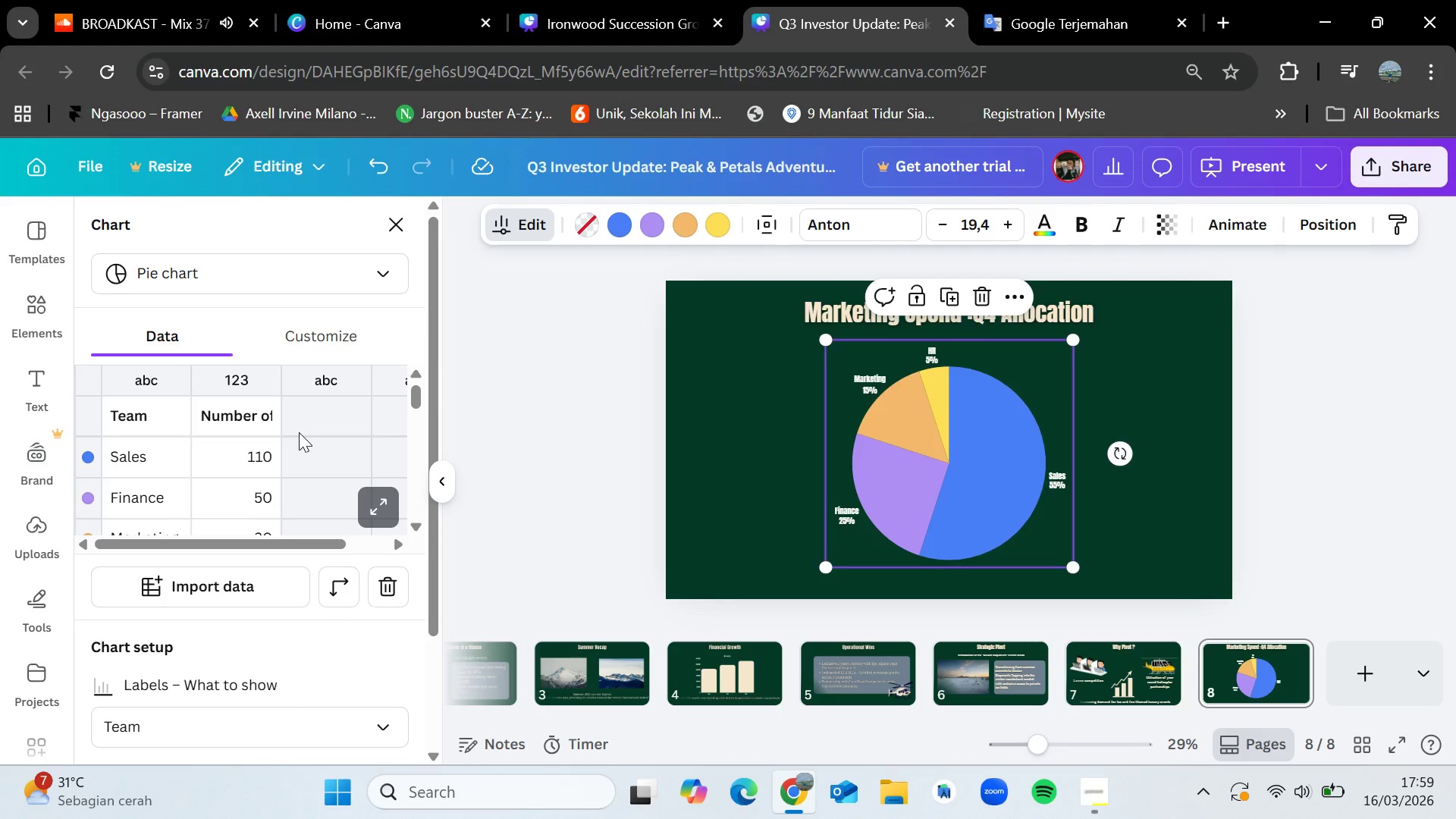 
wait(29.98)
 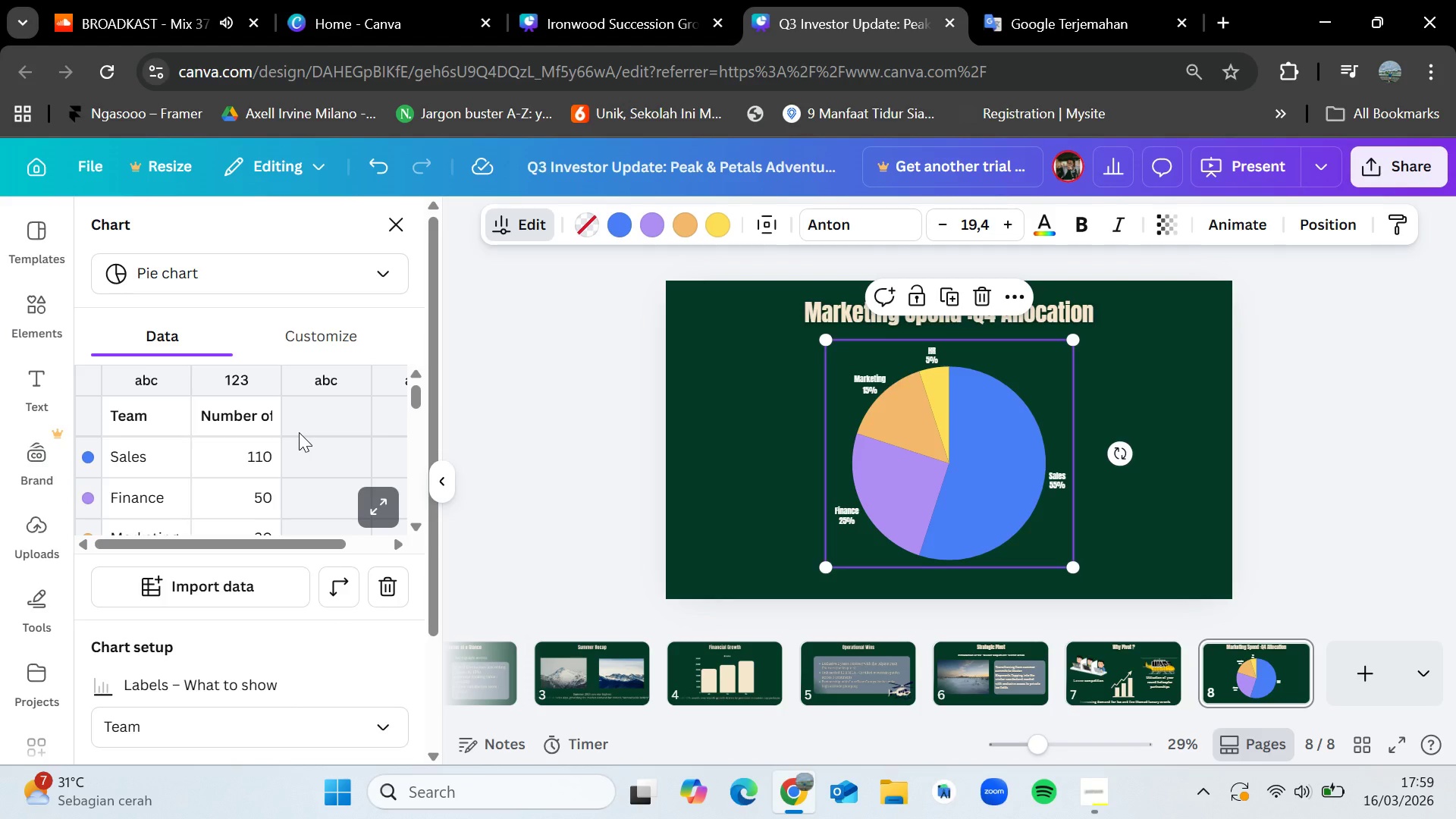 
double_click([152, 460])
 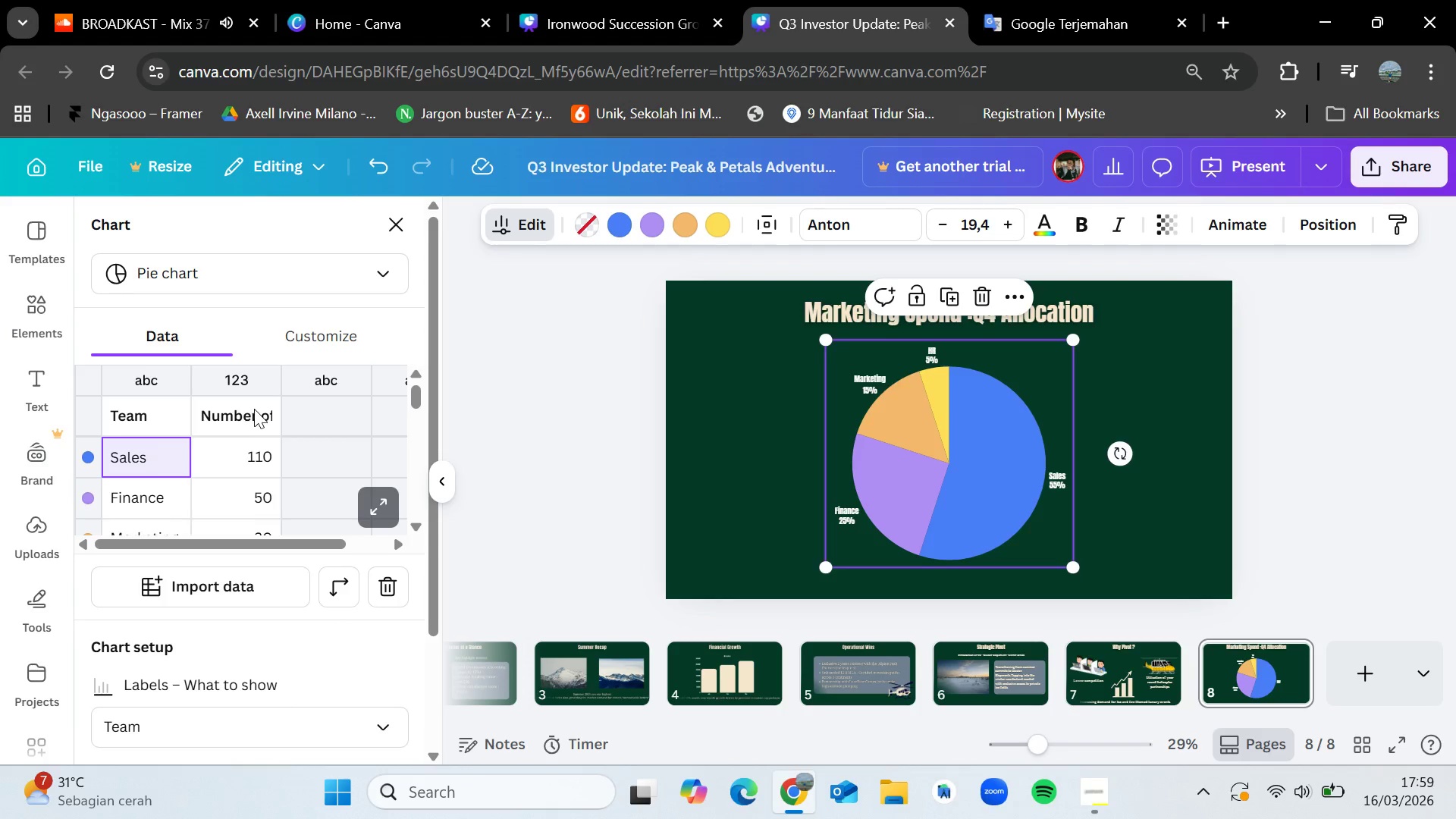 
left_click([254, 409])
 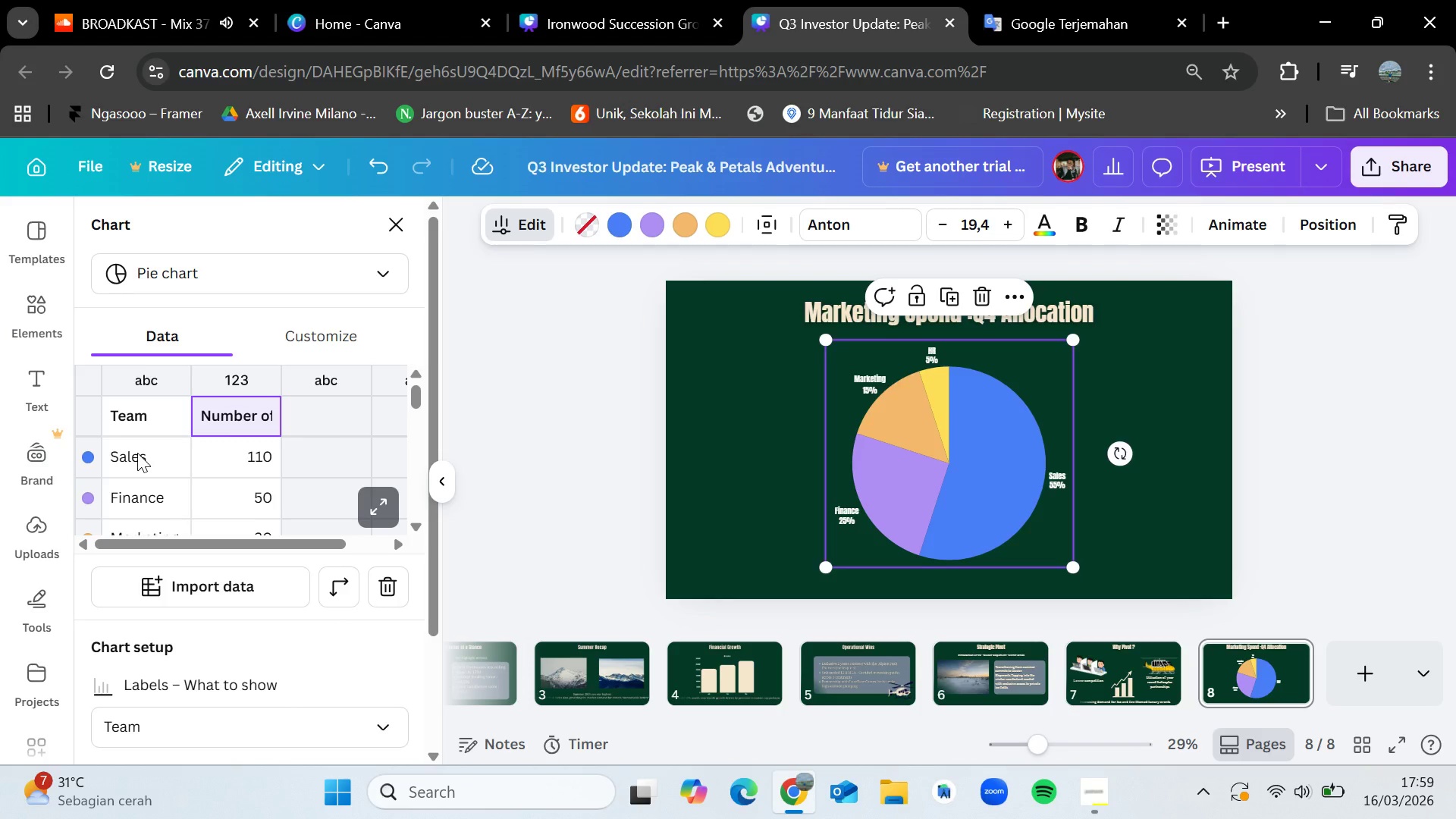 
wait(6.14)
 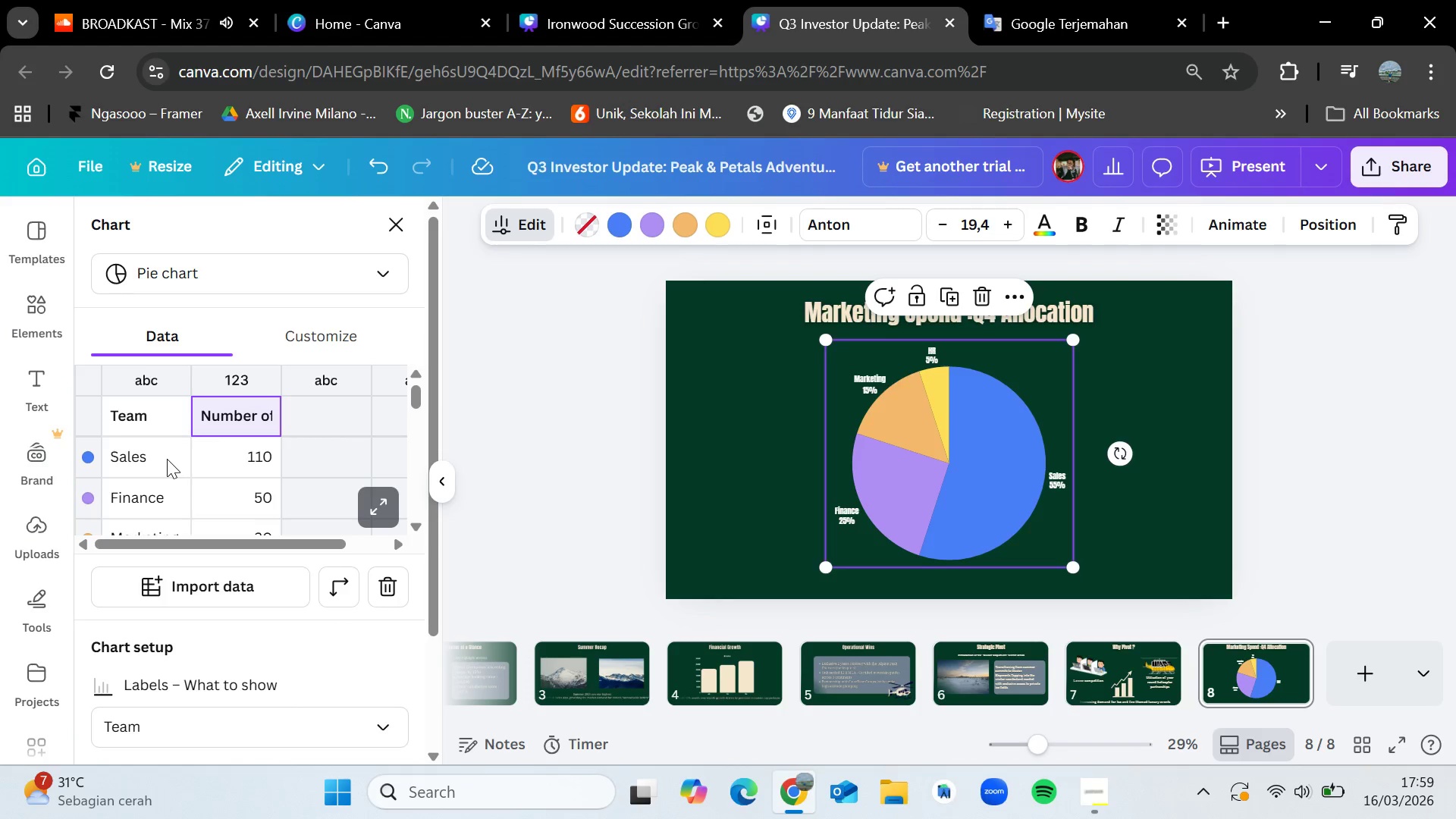 
left_click([331, 338])
 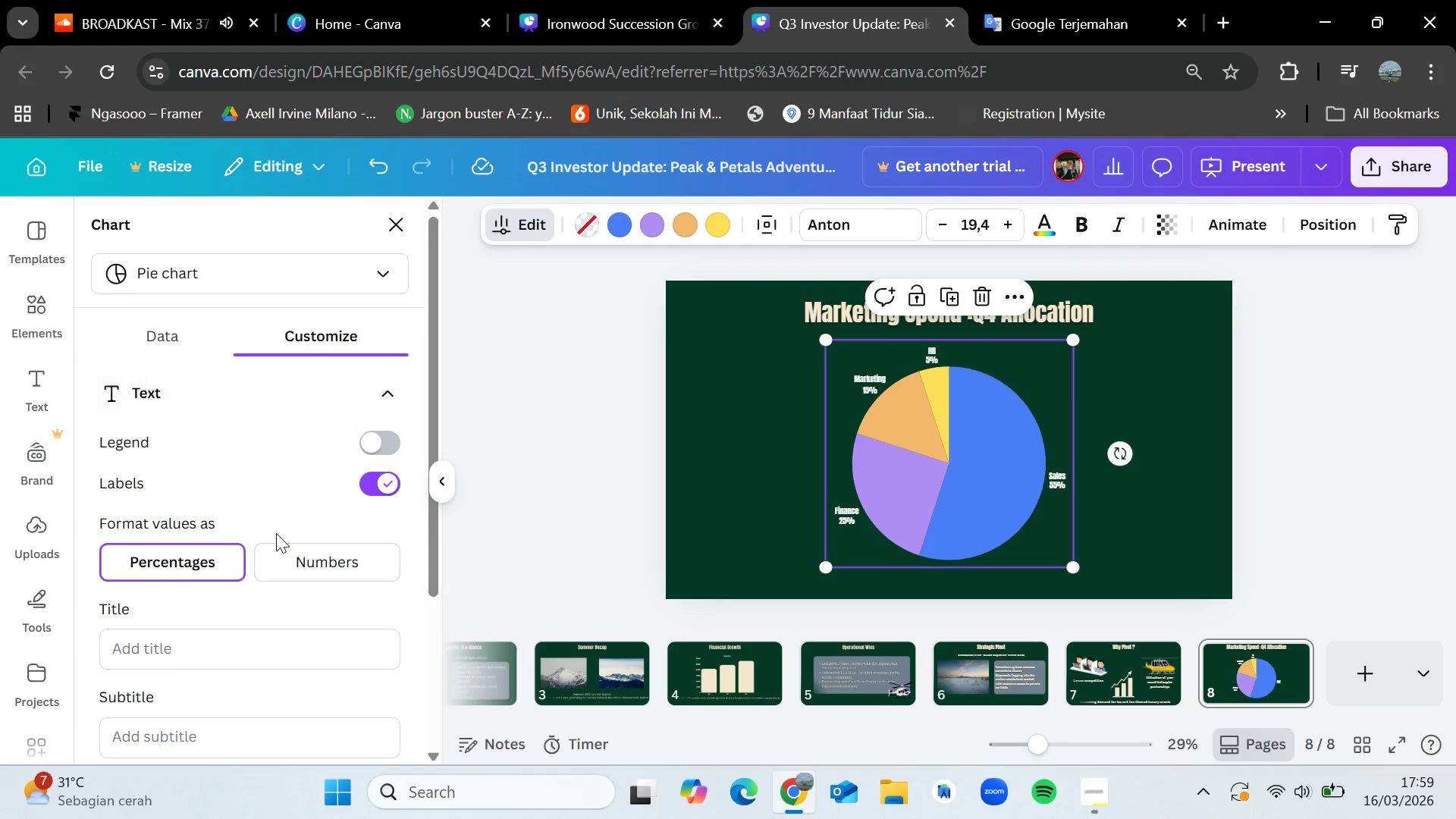 
scroll: coordinate [275, 540], scroll_direction: down, amount: 2.0
 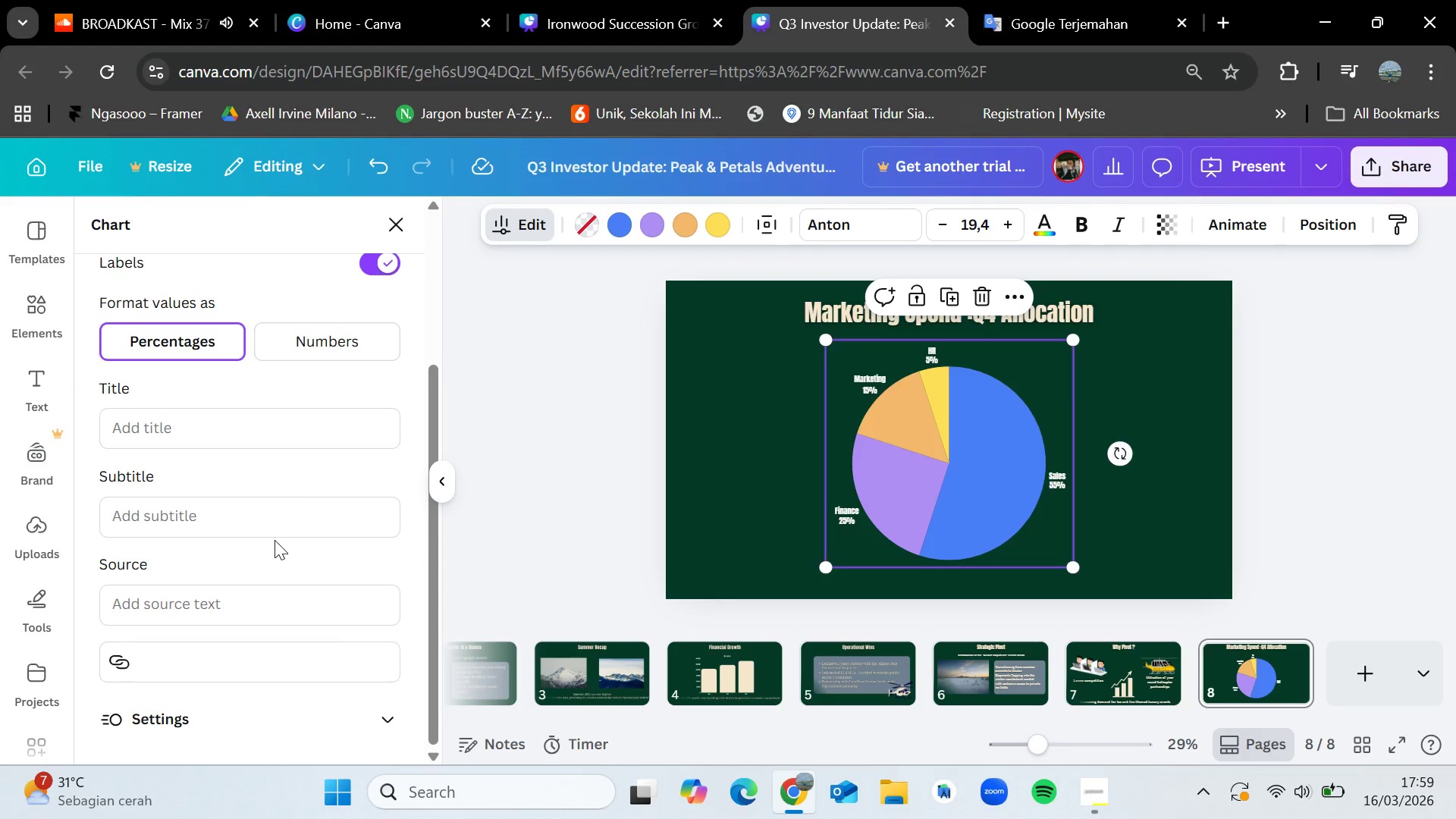 
left_click([327, 335])
 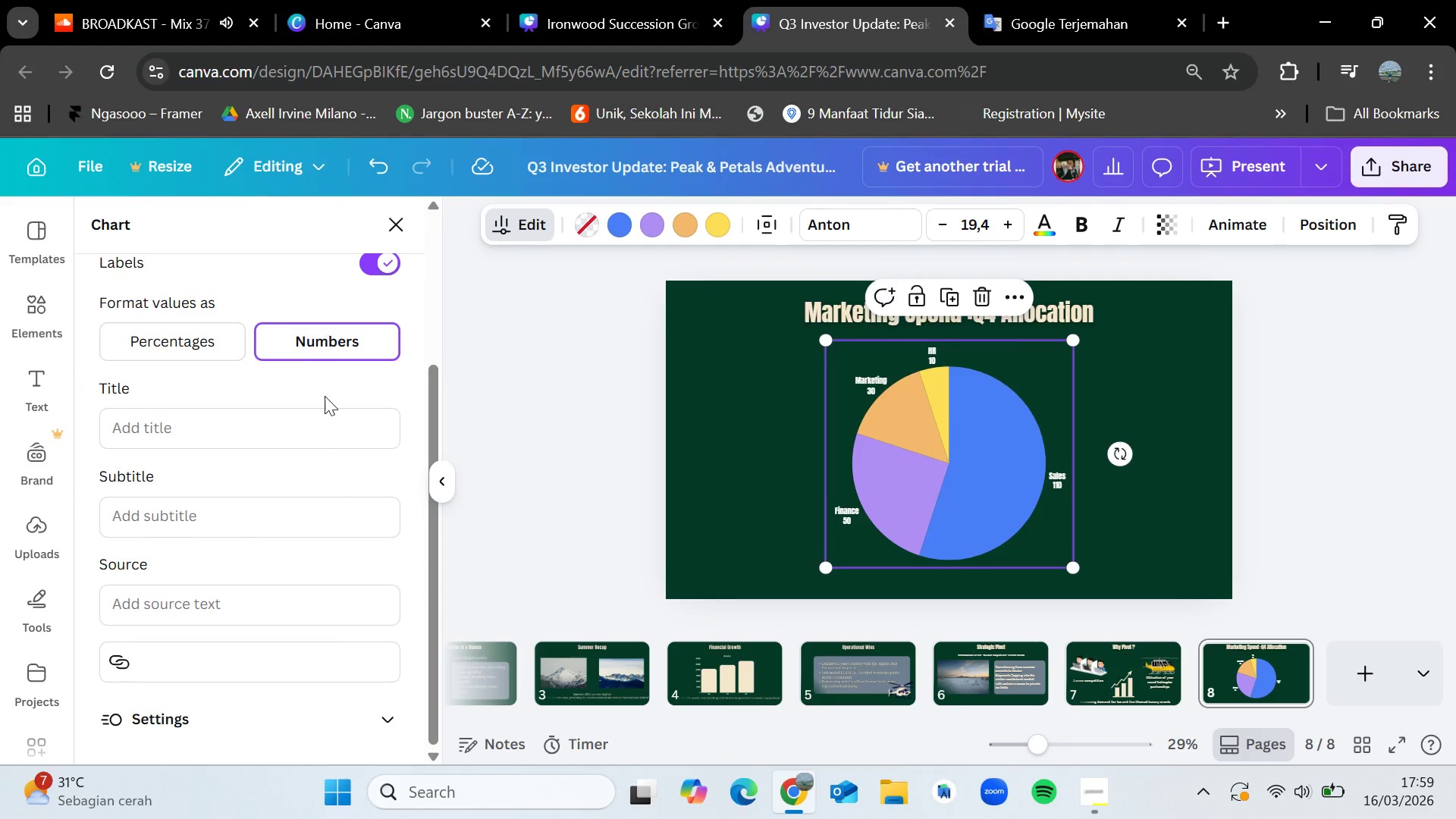 
scroll: coordinate [323, 423], scroll_direction: up, amount: 1.0
 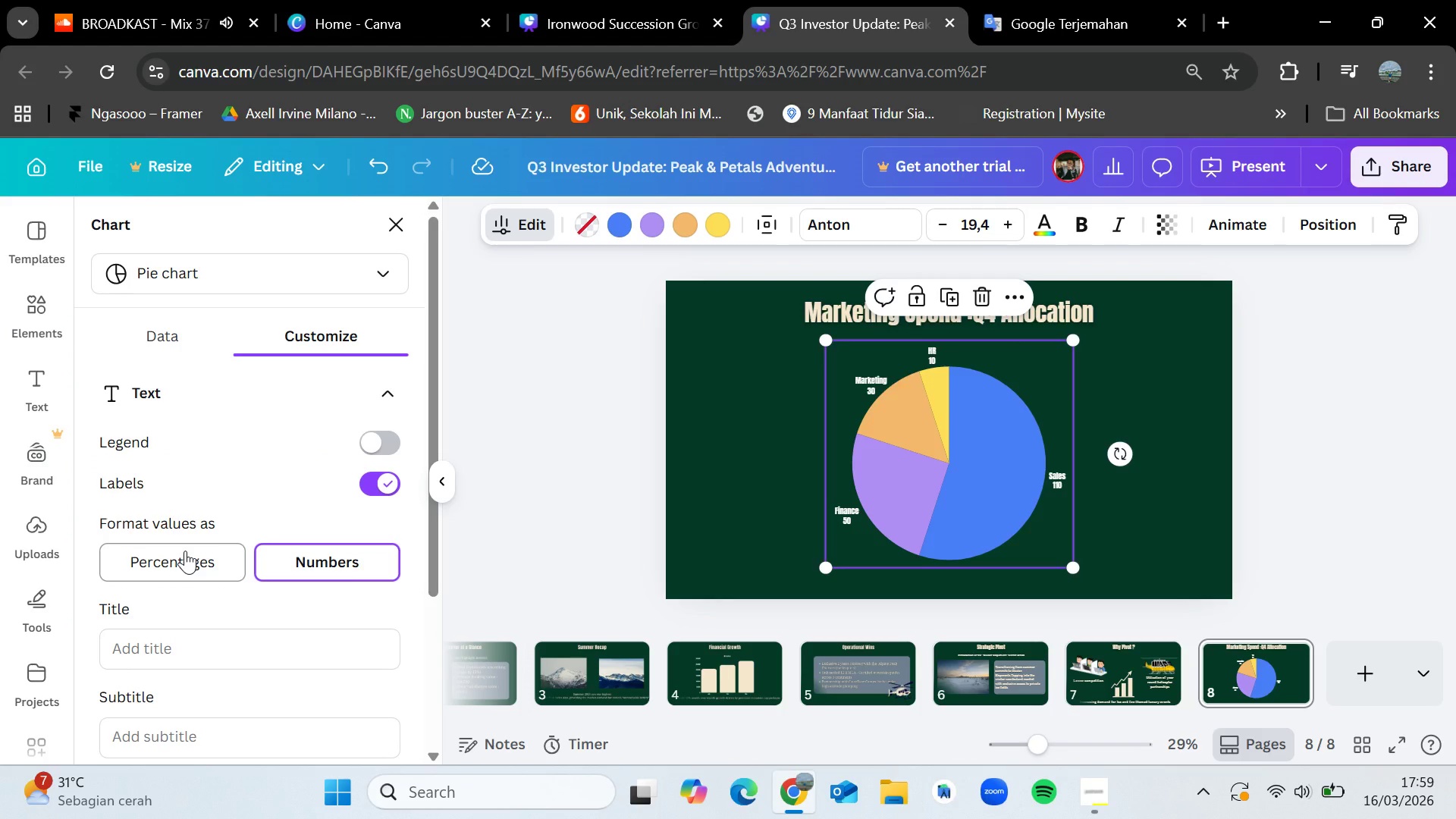 
left_click([187, 551])
 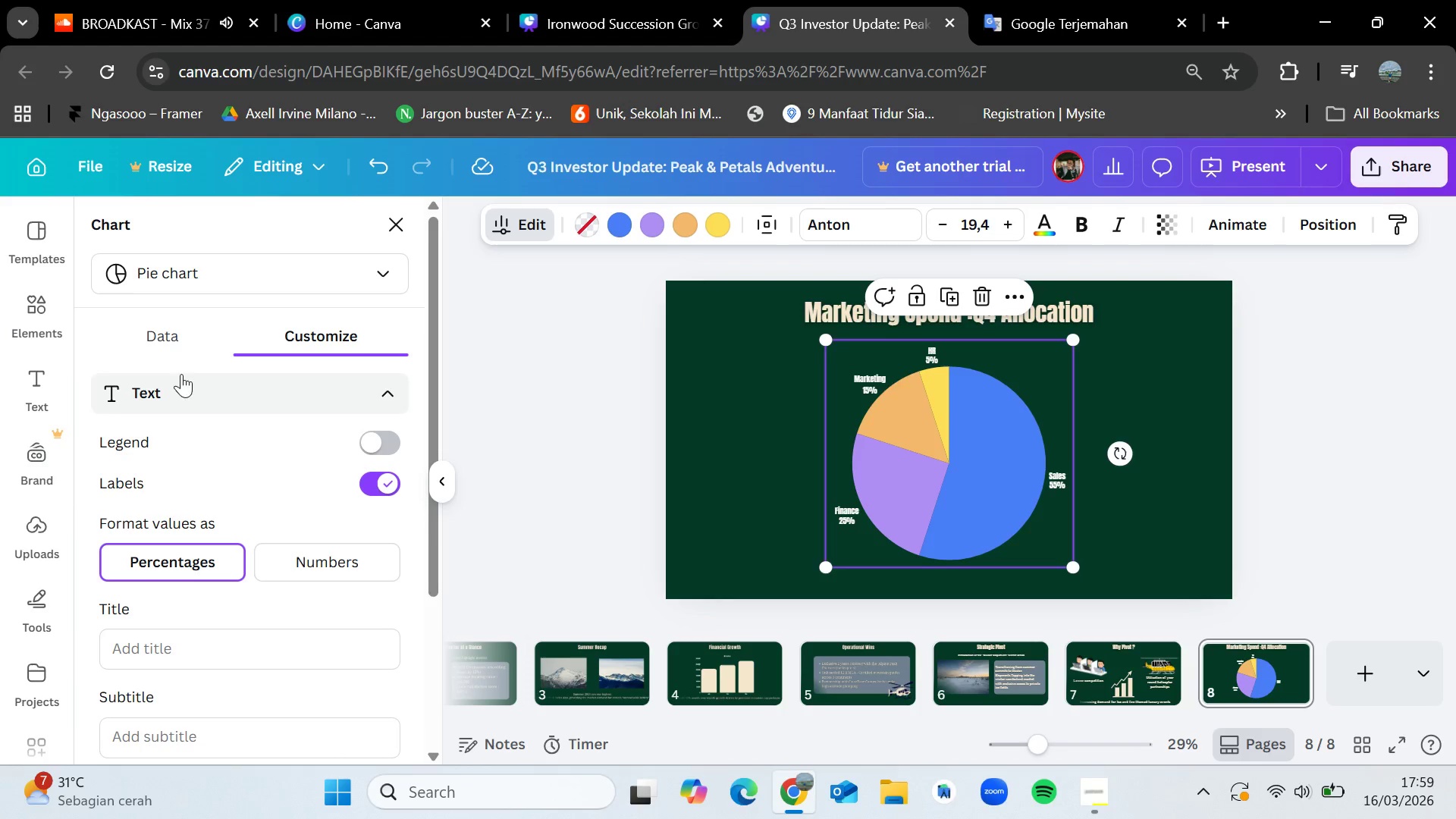 
left_click([169, 348])
 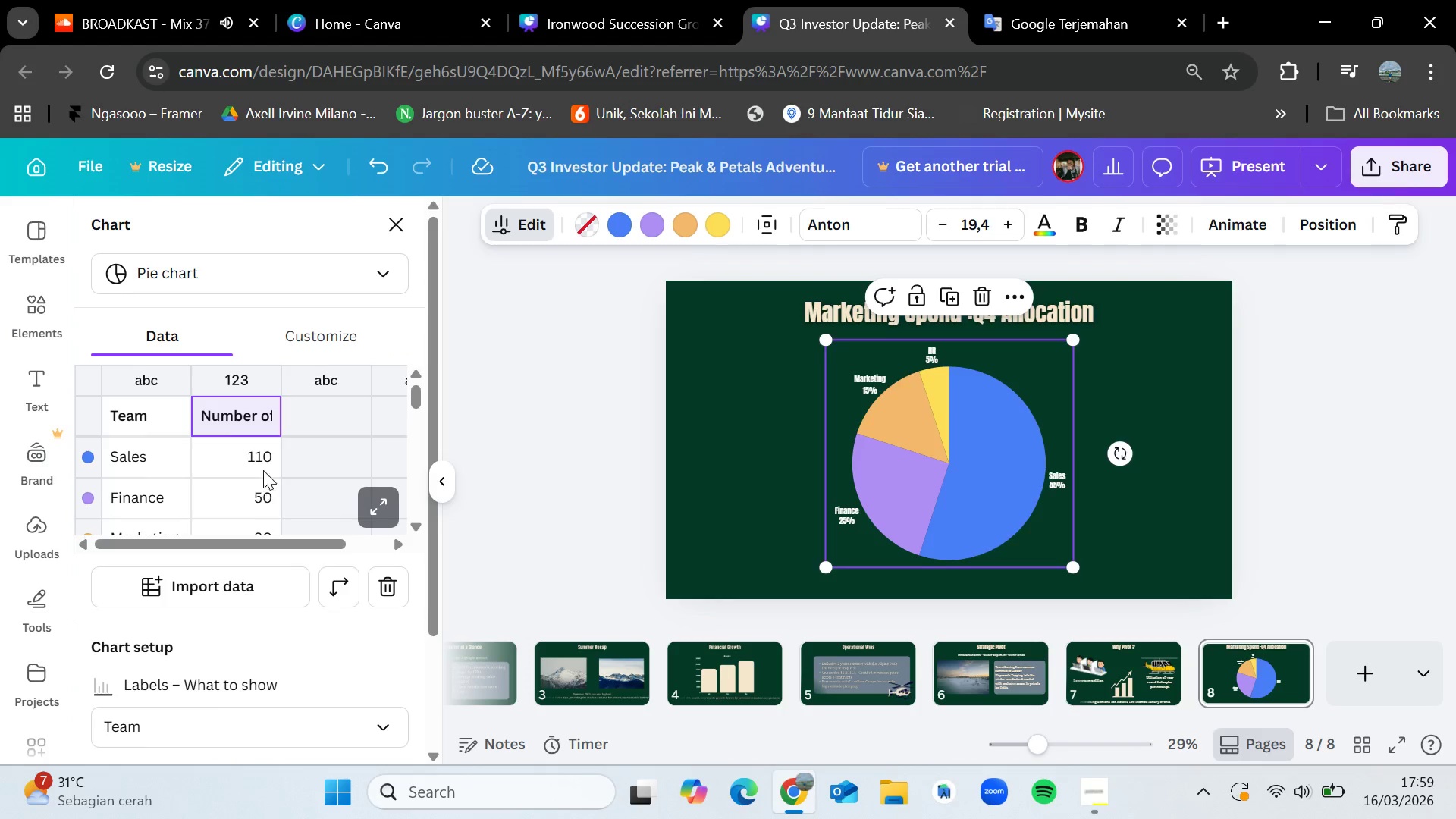 
left_click([262, 452])
 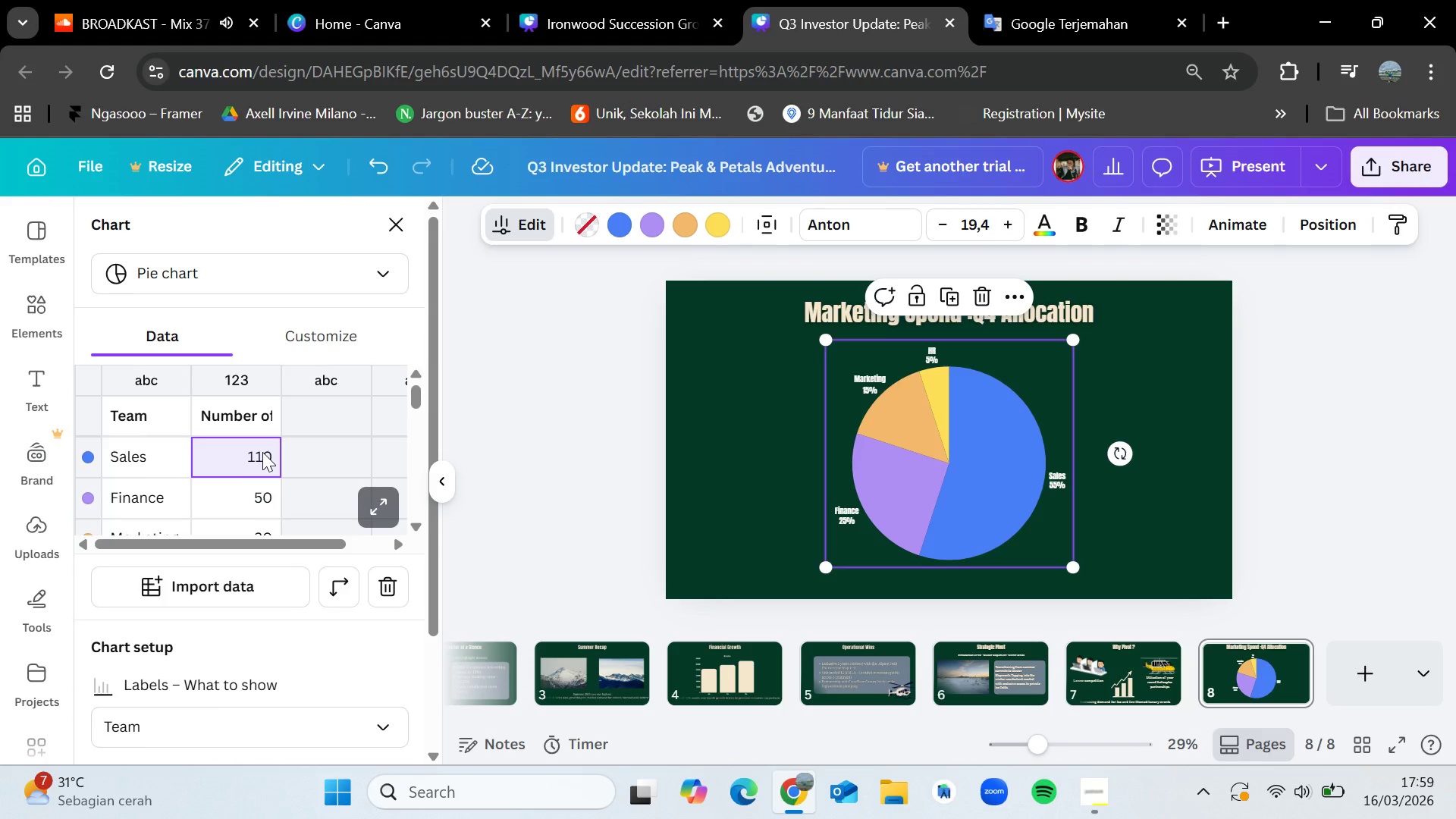 
double_click([262, 452])
 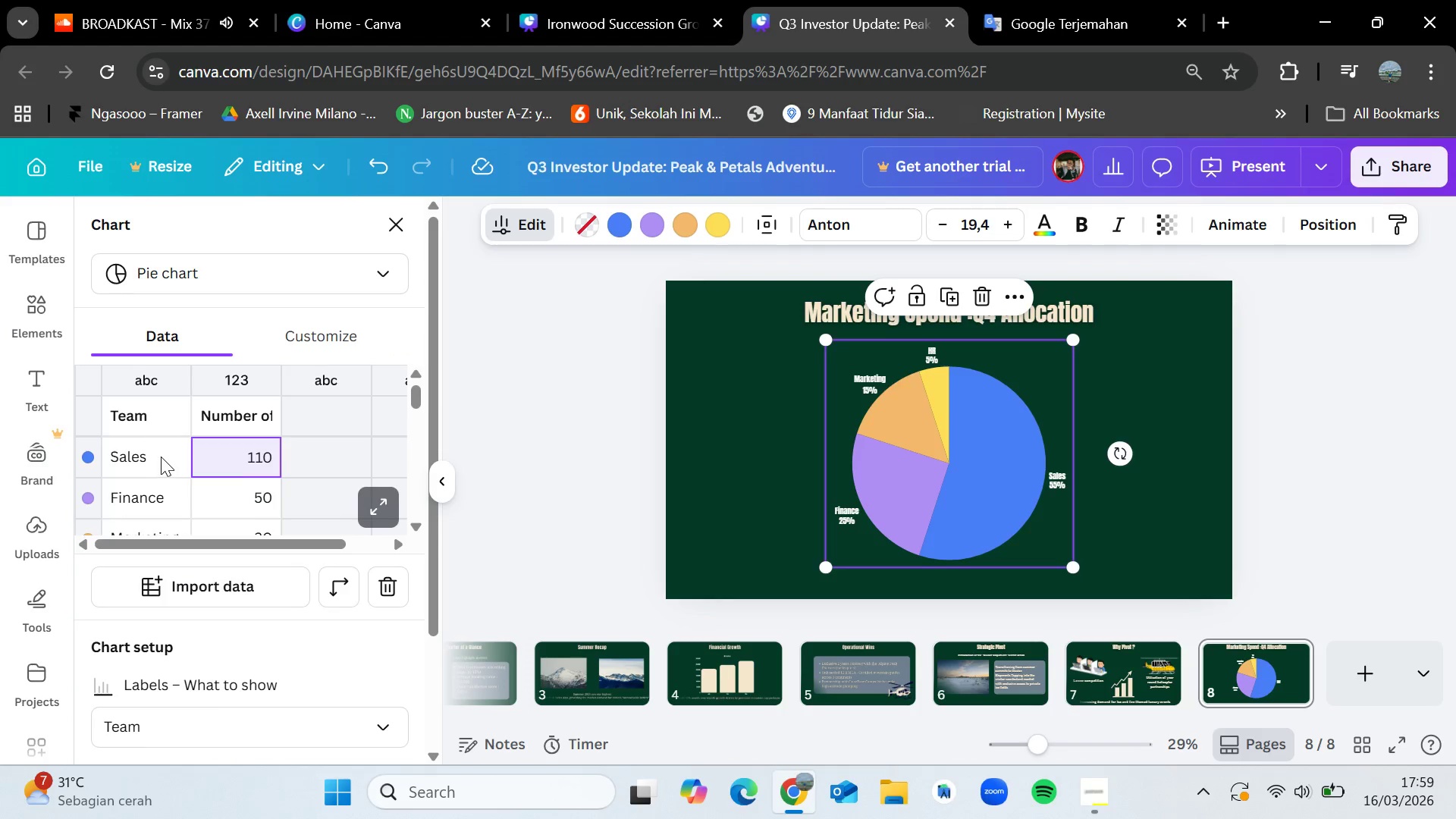 
double_click([161, 457])
 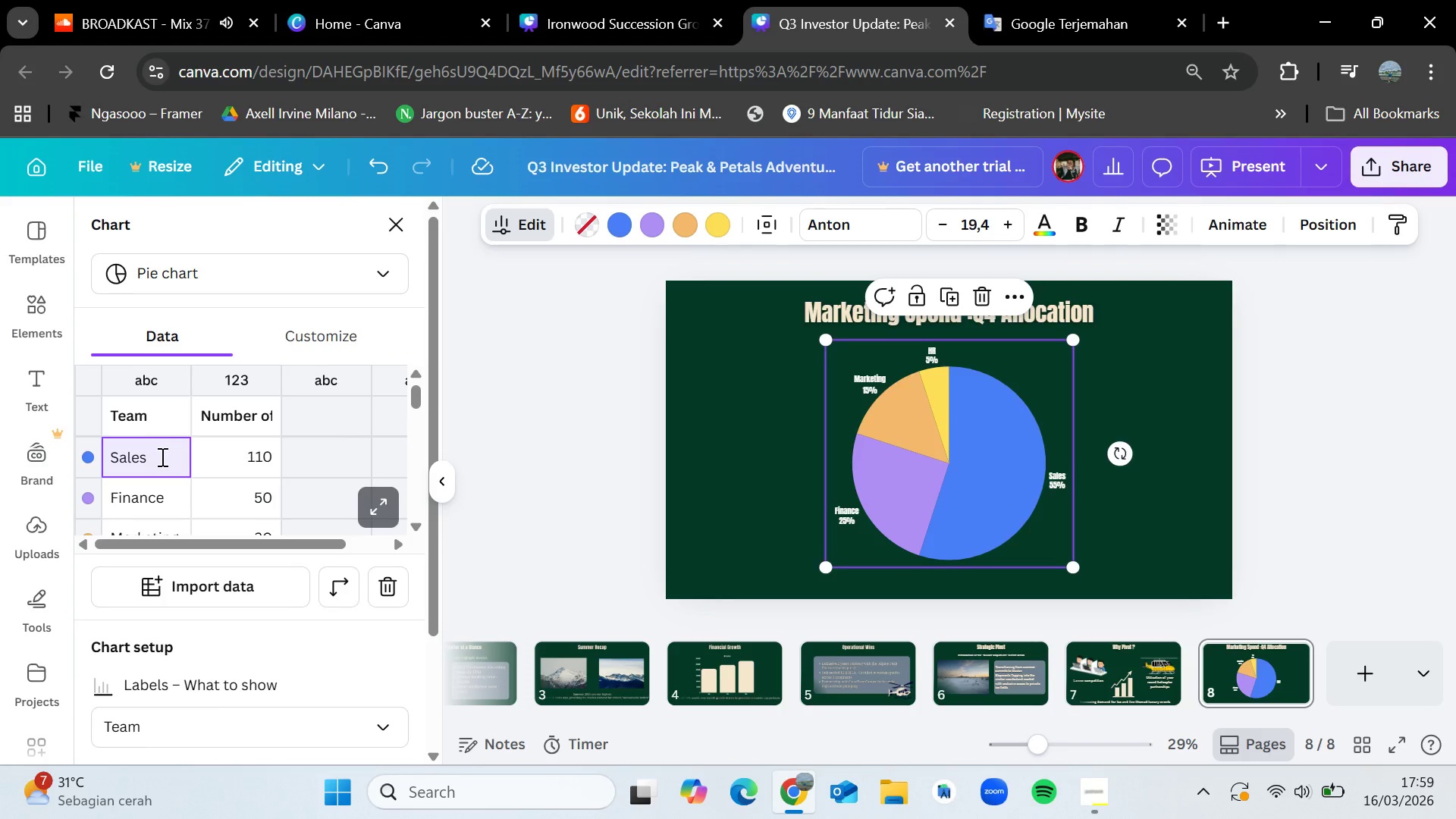 
key(Backspace)
key(Backspace)
key(Backspace)
key(Backspace)
key(Backspace)
type(AocialSoca)
key(Backspace)
type(ial Media)
 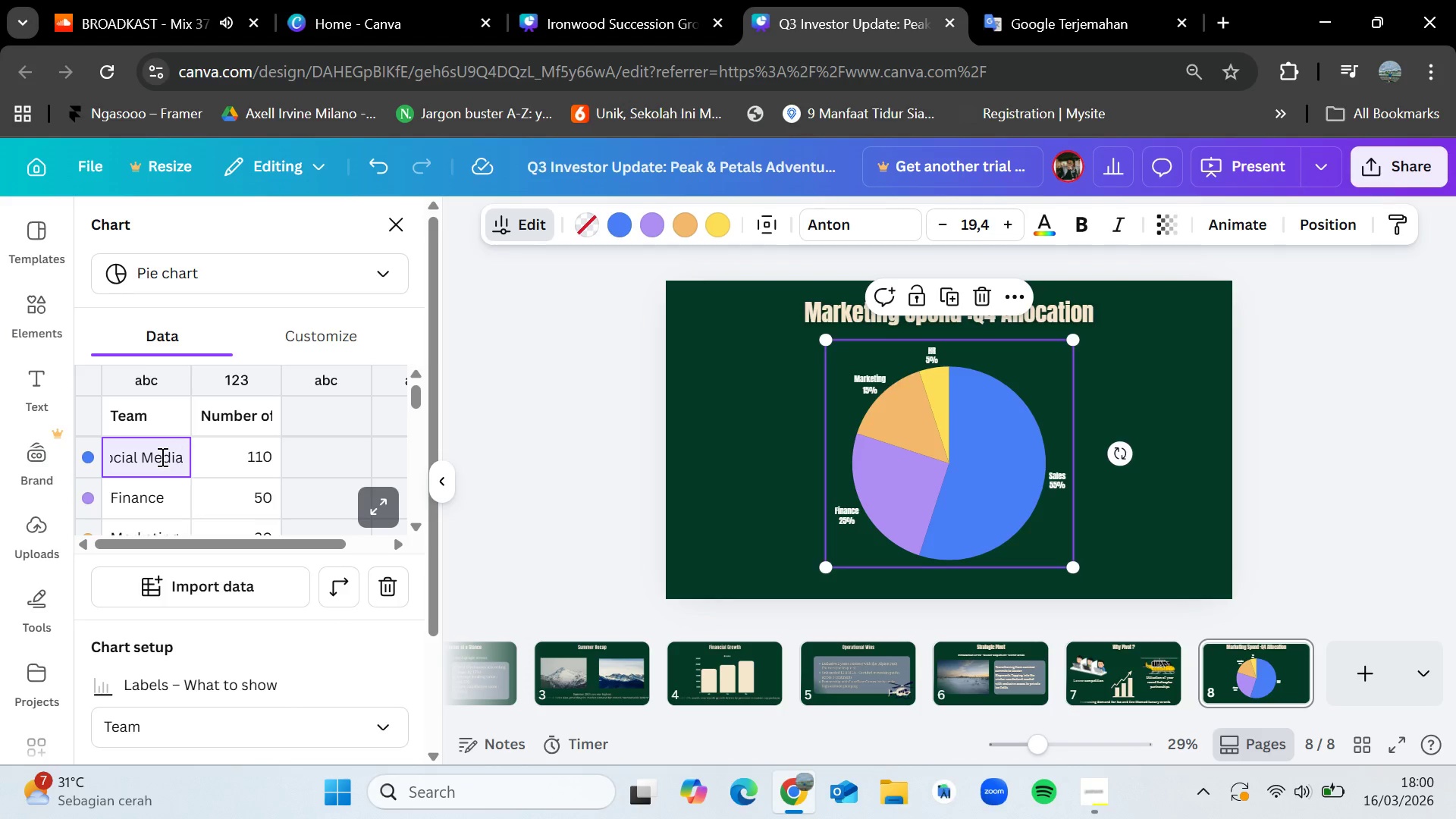 
scroll: coordinate [162, 461], scroll_direction: none, amount: 0.0
 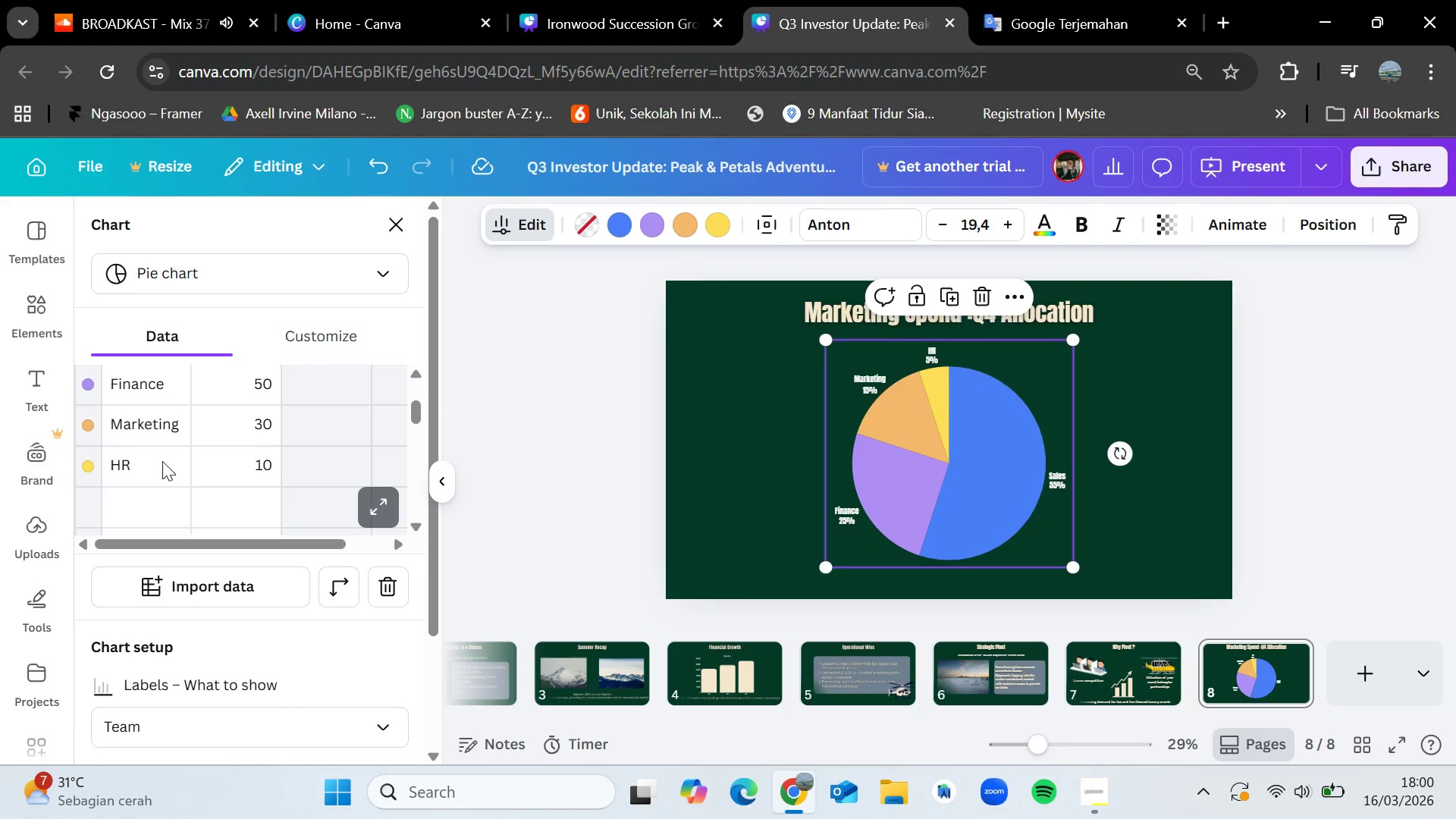 
left_click([162, 461])
 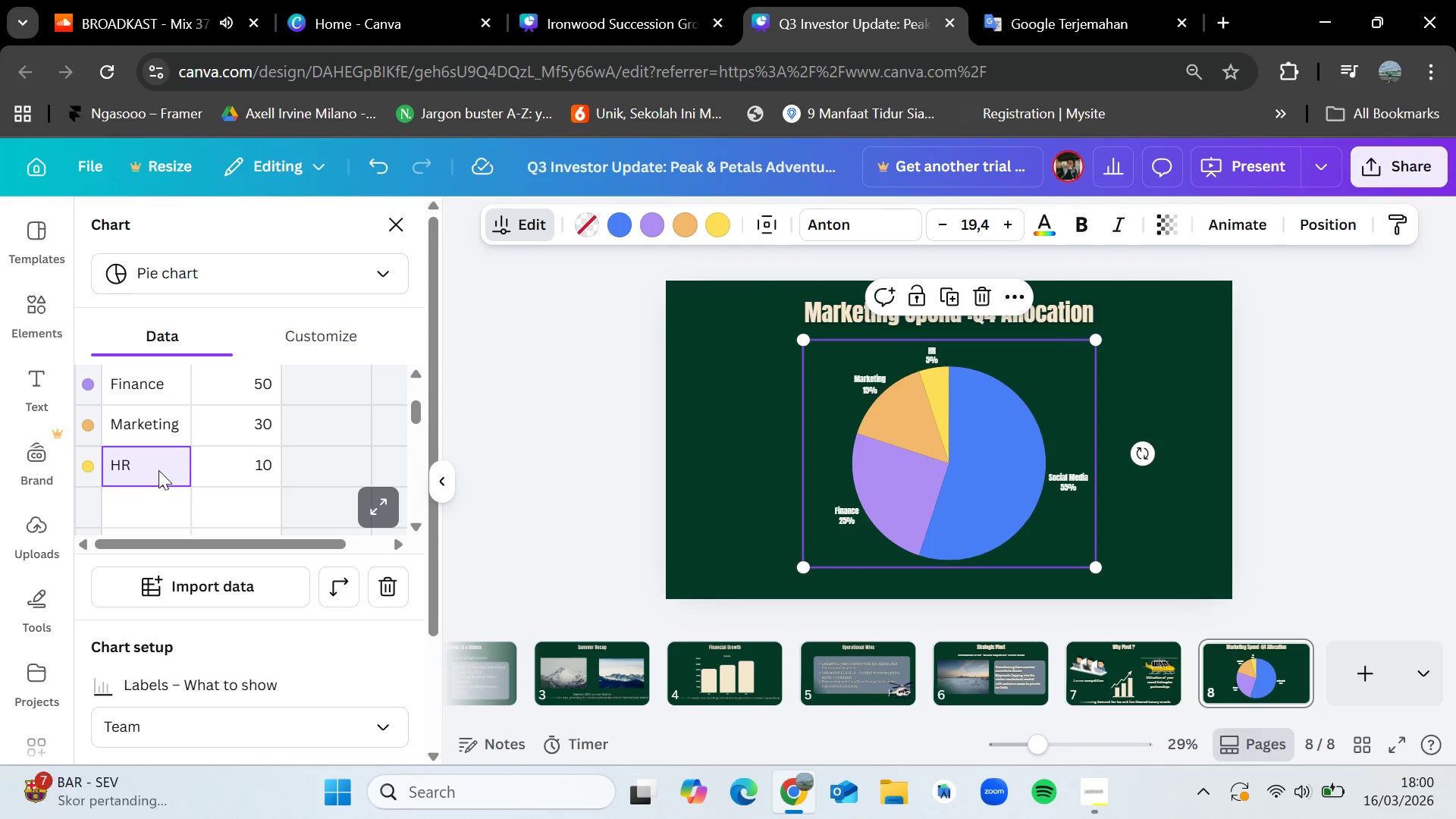 
left_click_drag(start_coordinate=[137, 470], to_coordinate=[279, 472])
 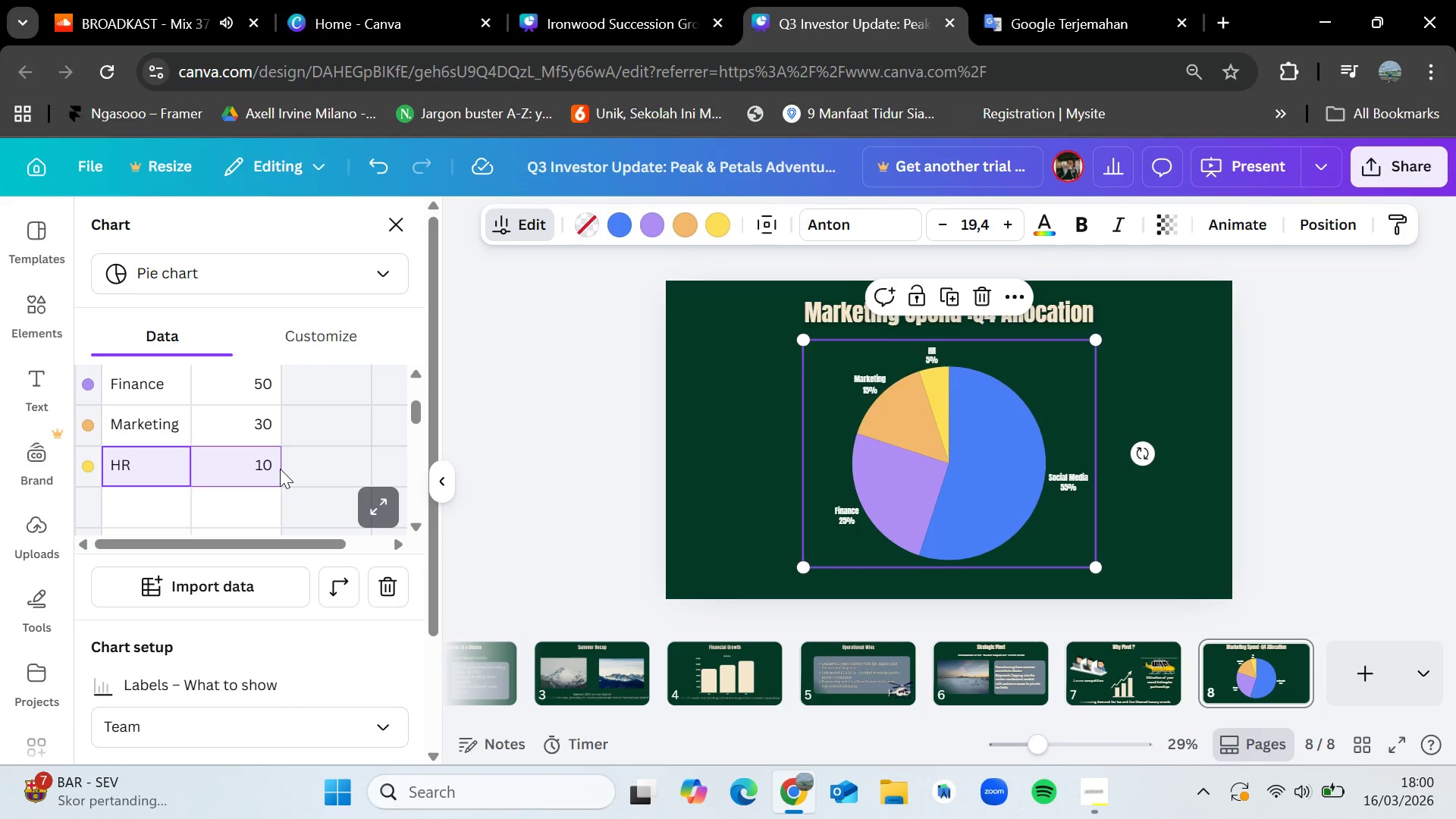 
key(Delete)
 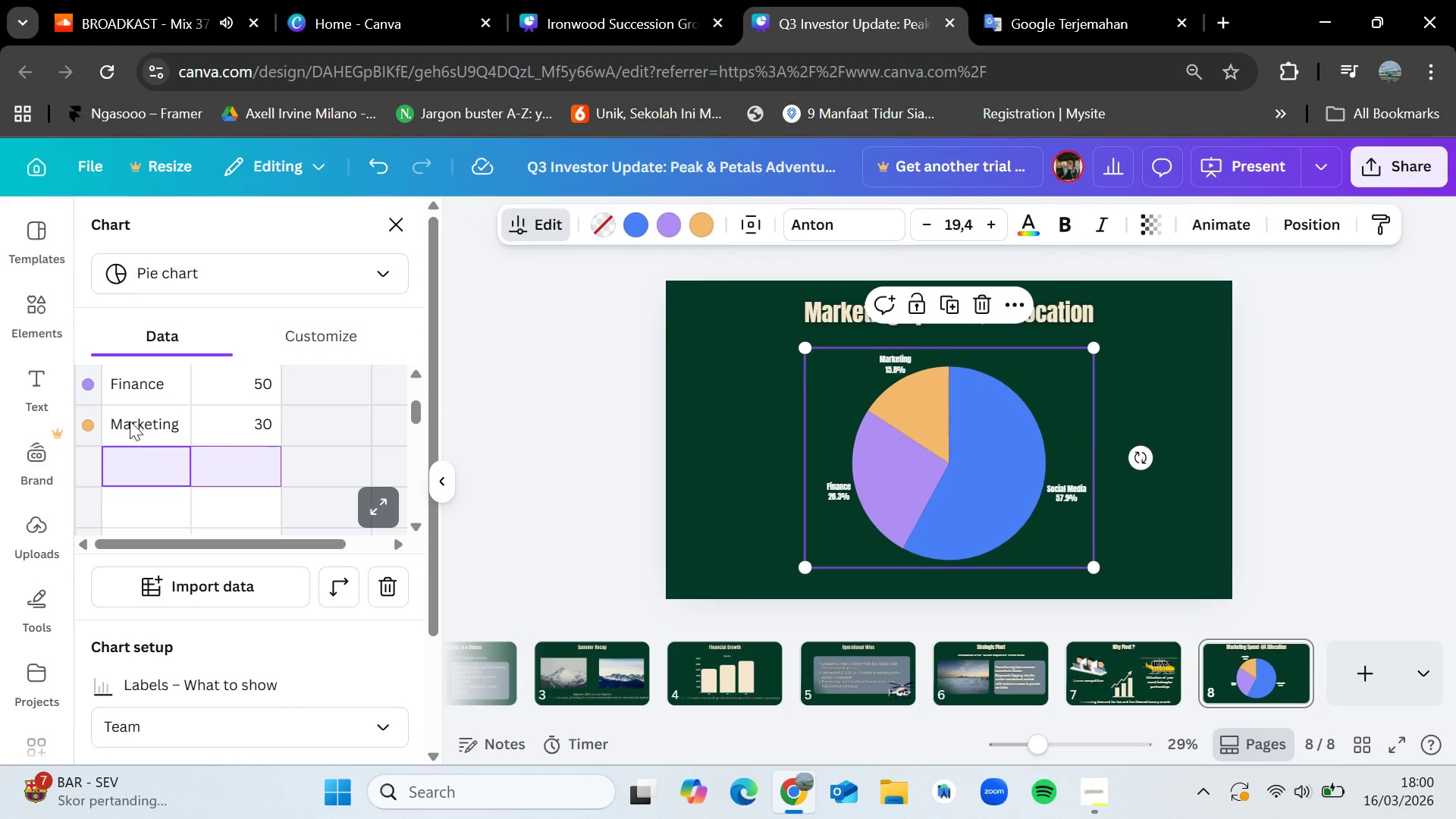 
left_click_drag(start_coordinate=[127, 418], to_coordinate=[248, 422])
 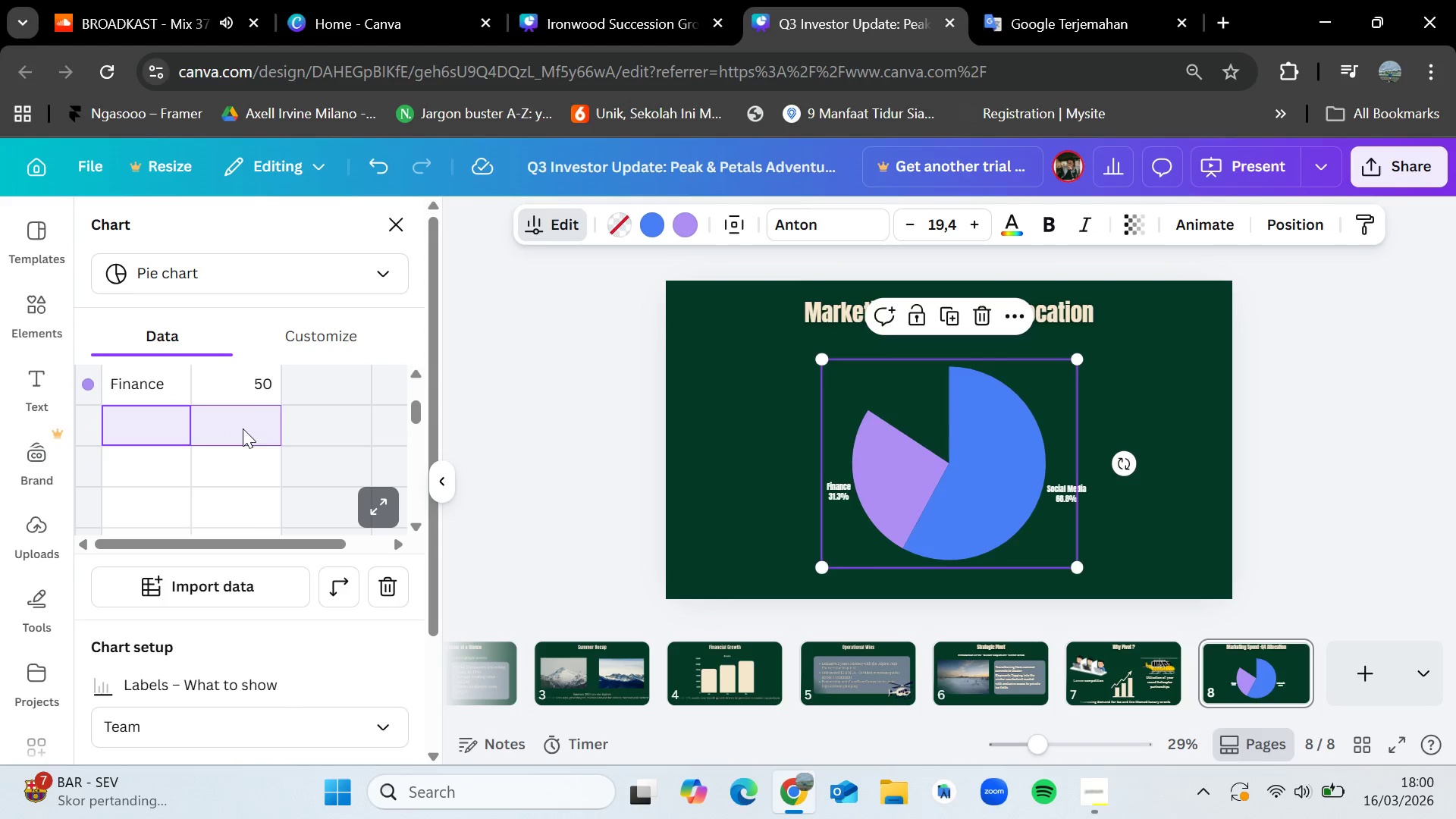 
key(Delete)
 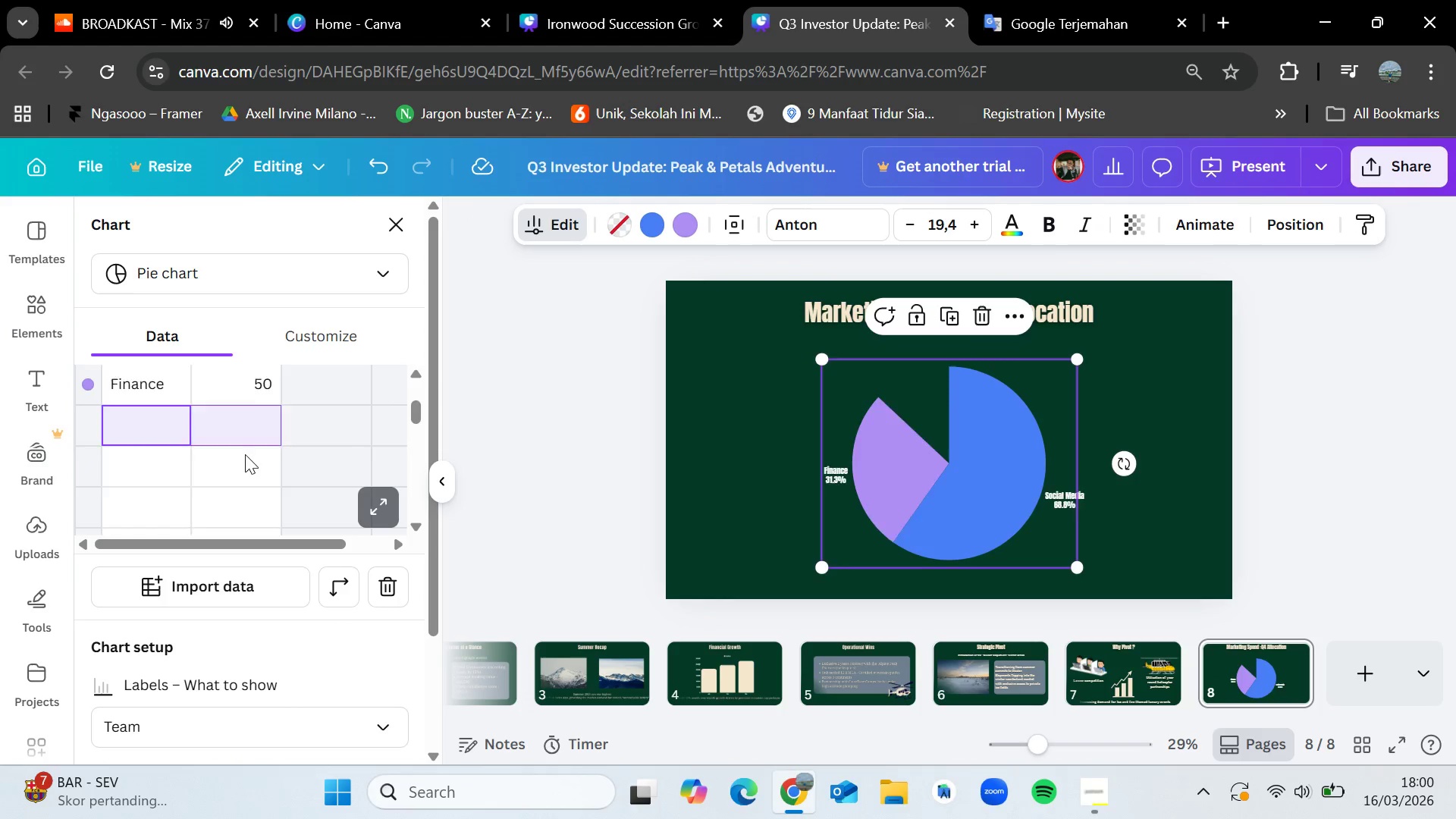 
scroll: coordinate [245, 457], scroll_direction: up, amount: 1.0
 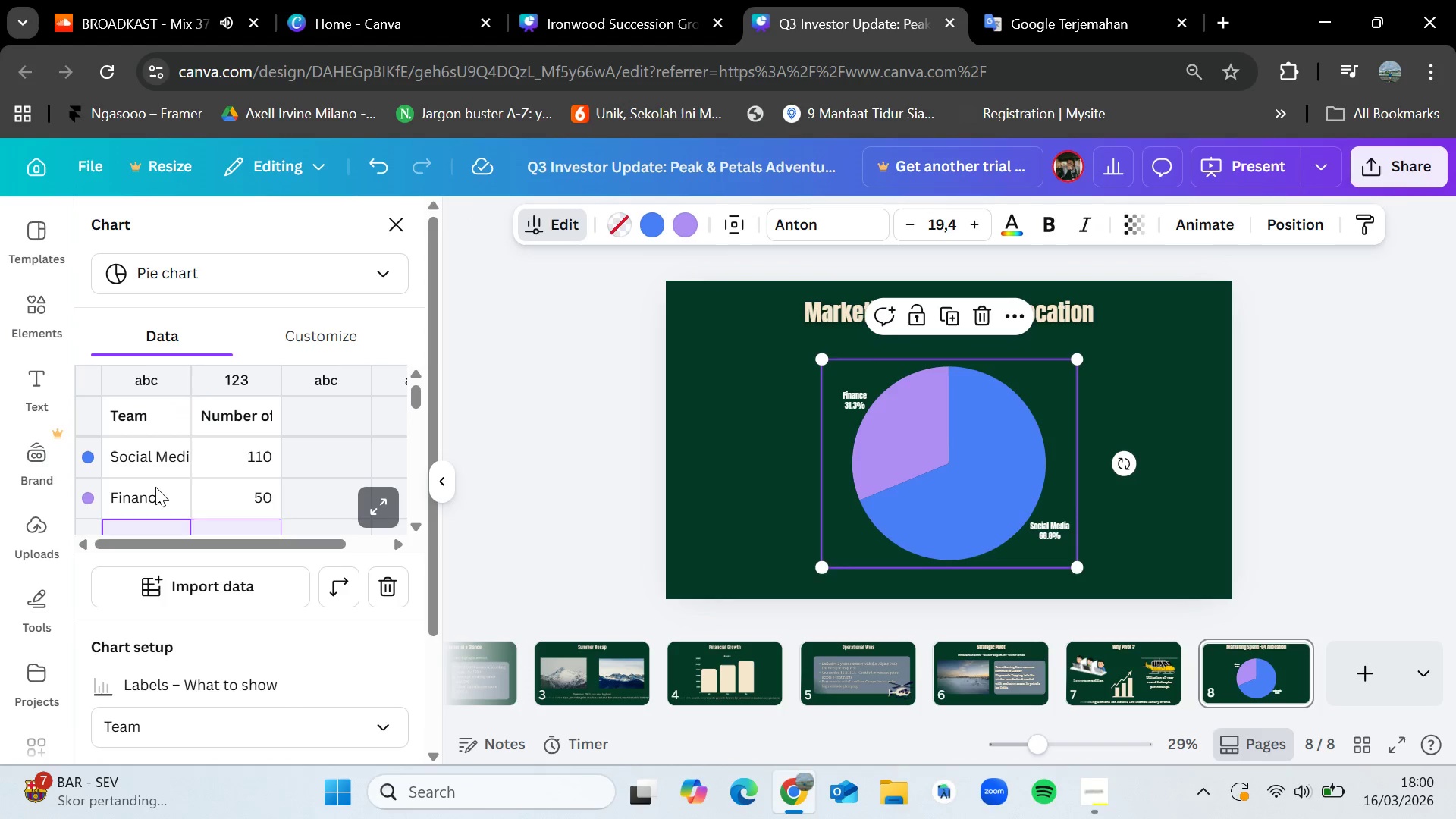 
left_click([155, 488])
 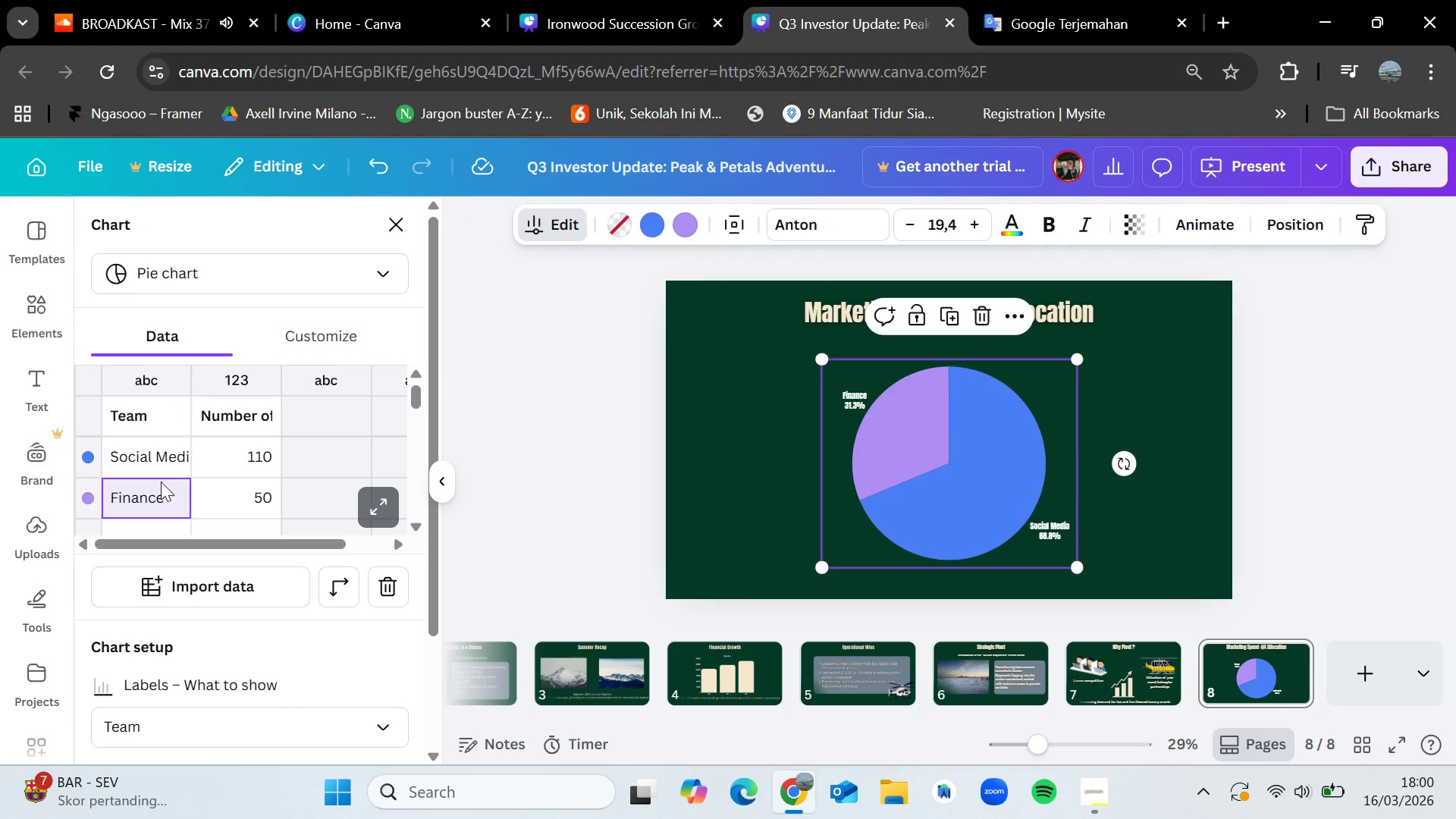 
key(Control+Z)
 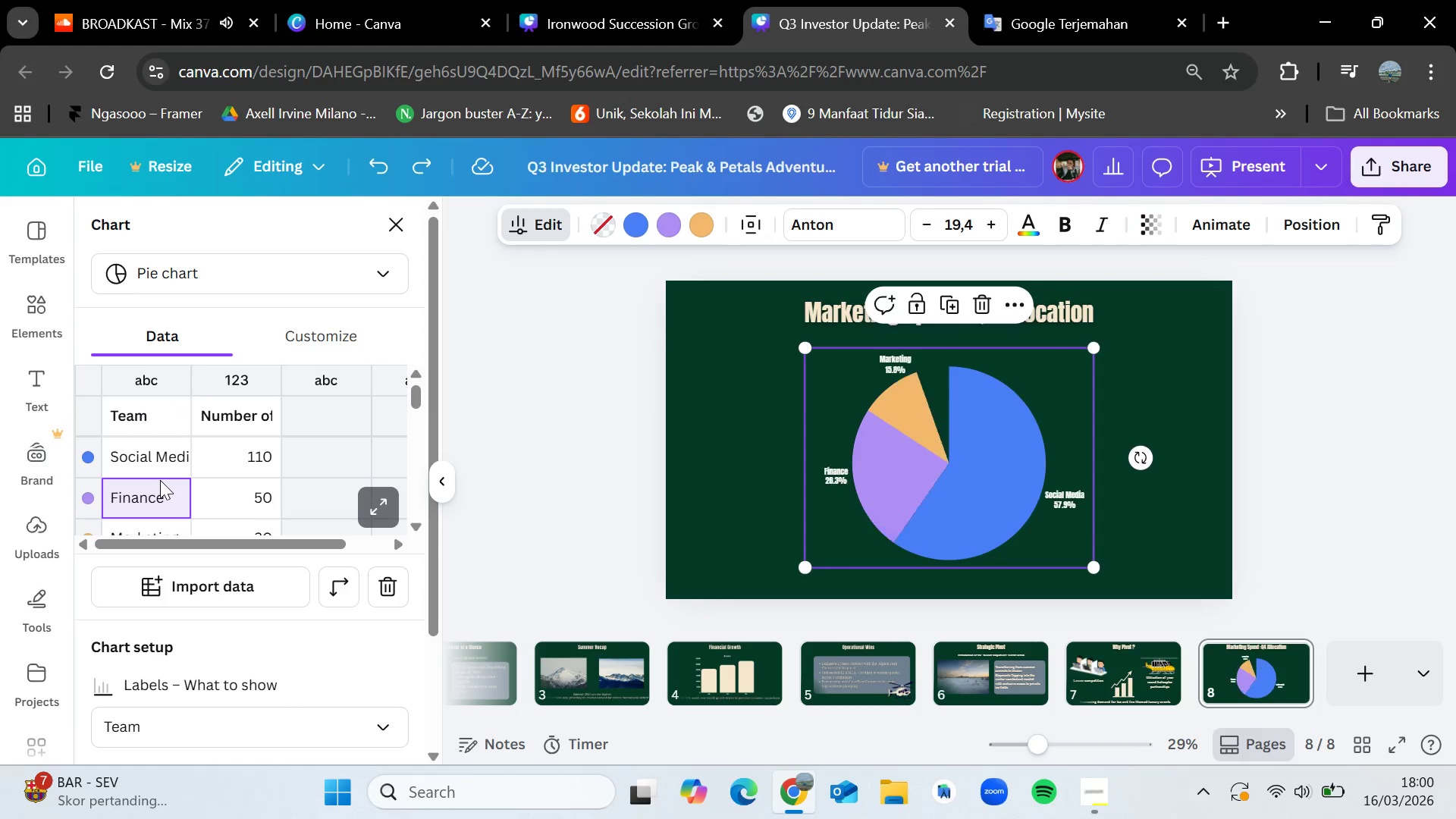 
key(Control+Z)
 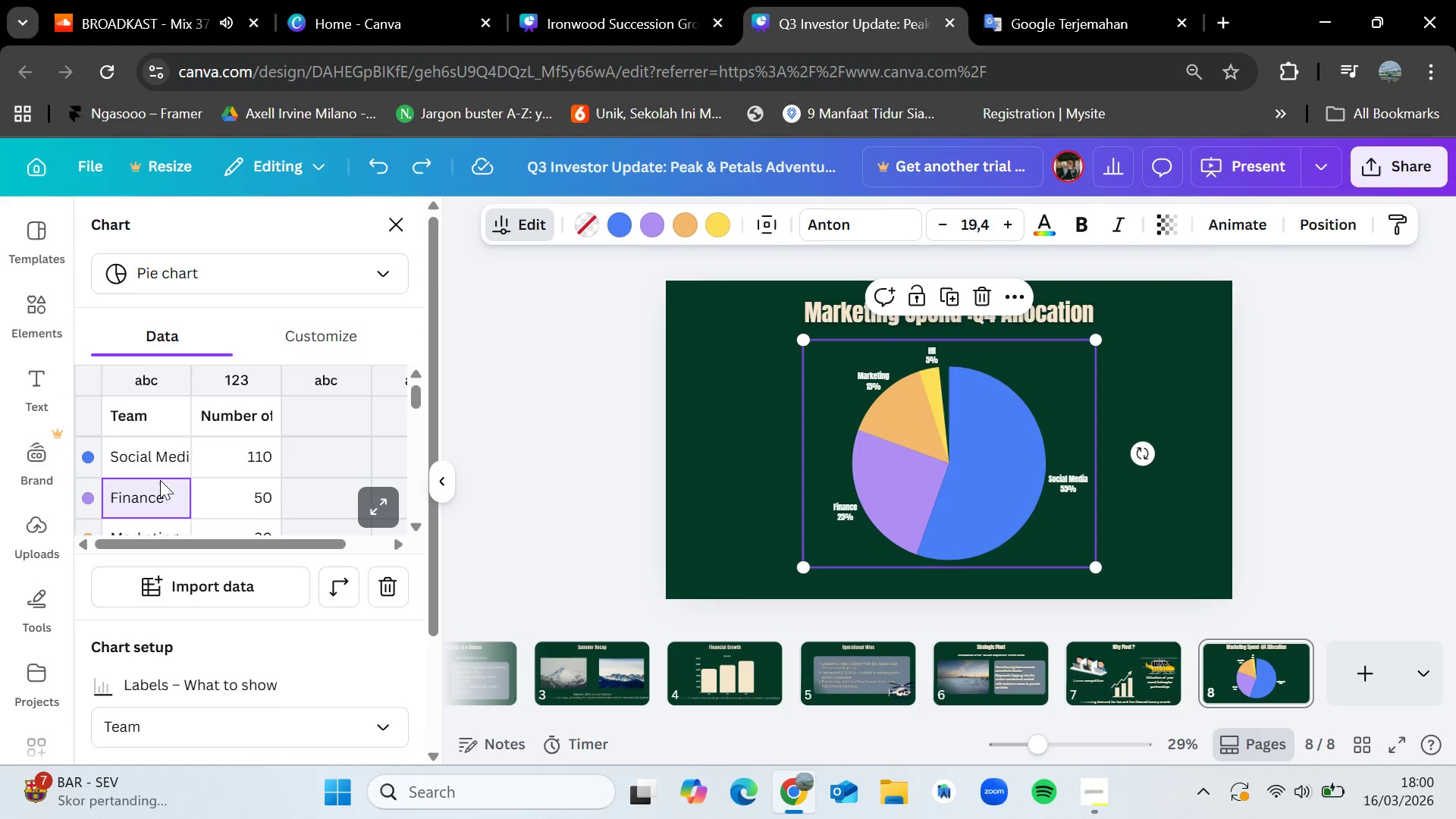 
scroll: coordinate [172, 484], scroll_direction: down, amount: 1.0
 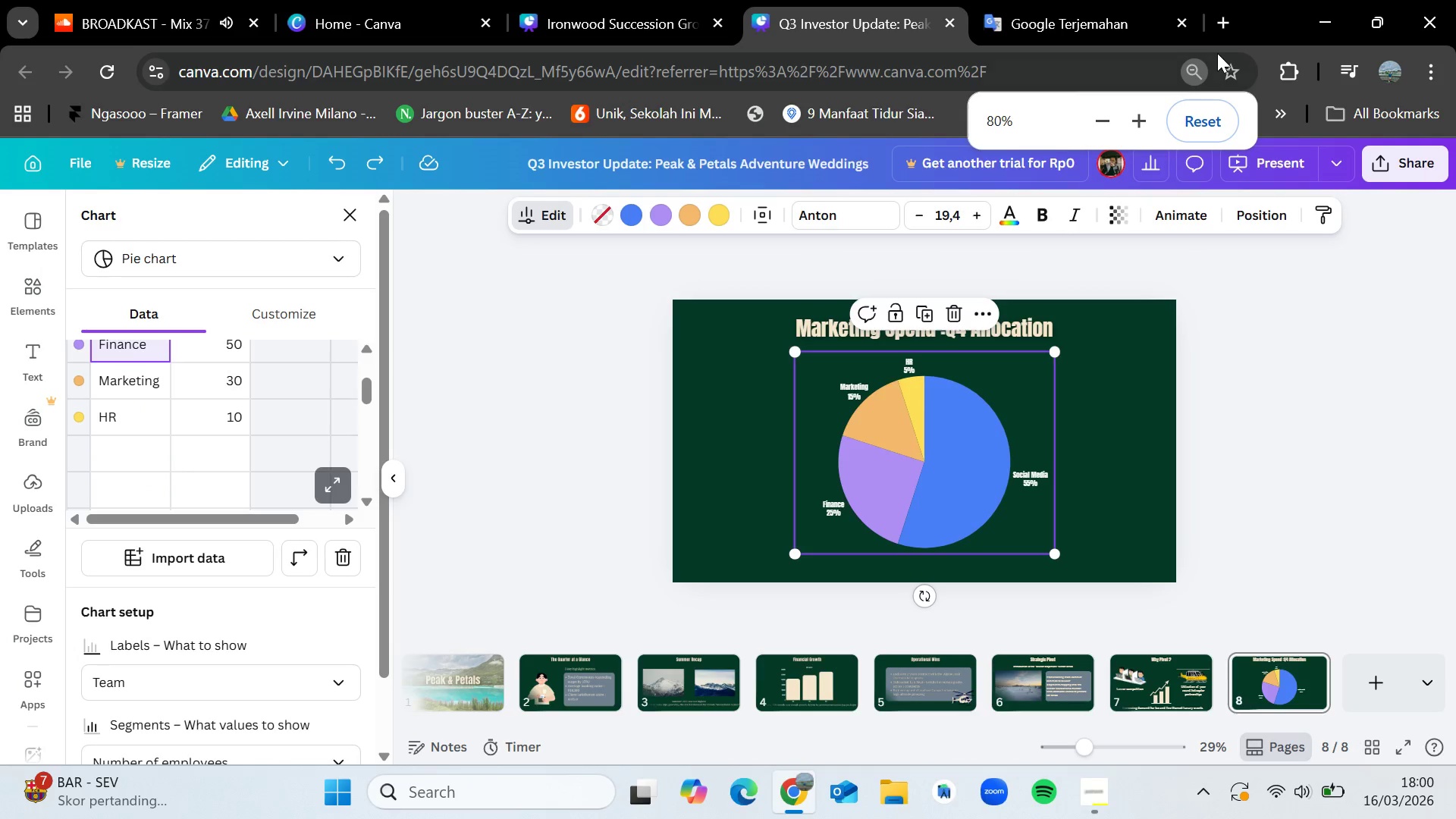 
left_click([1207, 118])
 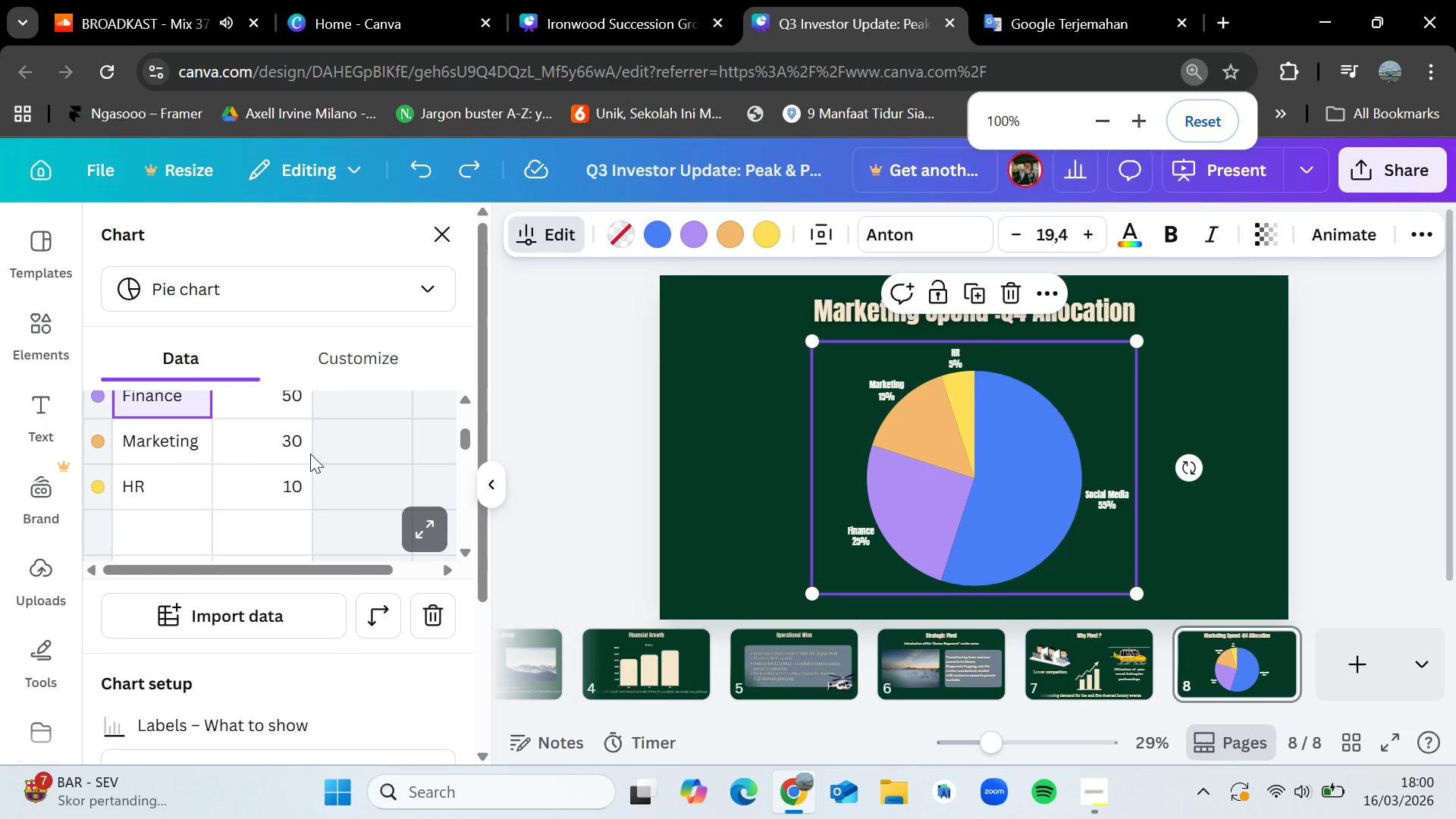 
scroll: coordinate [214, 472], scroll_direction: none, amount: 0.0
 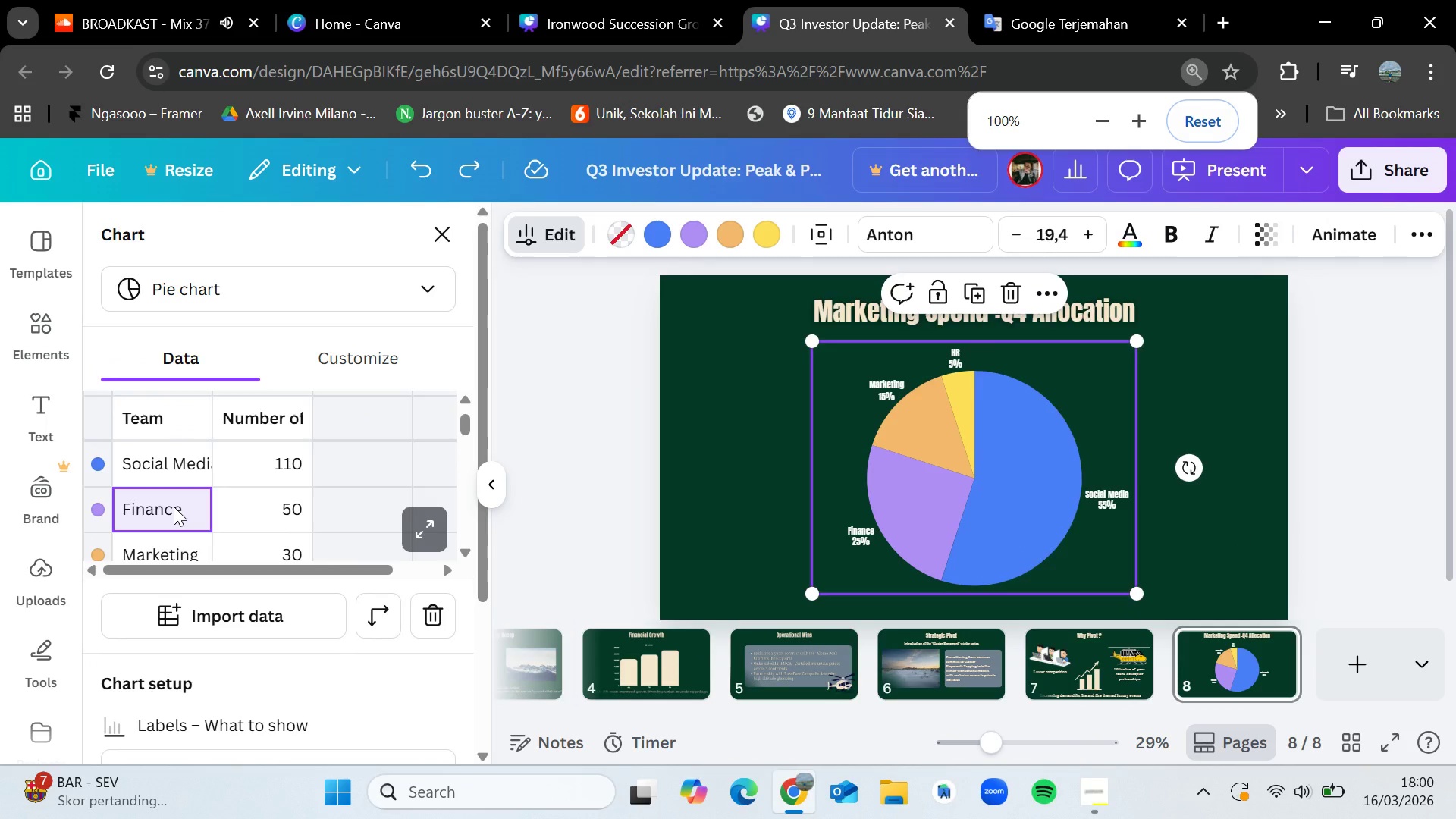 
double_click([174, 507])
 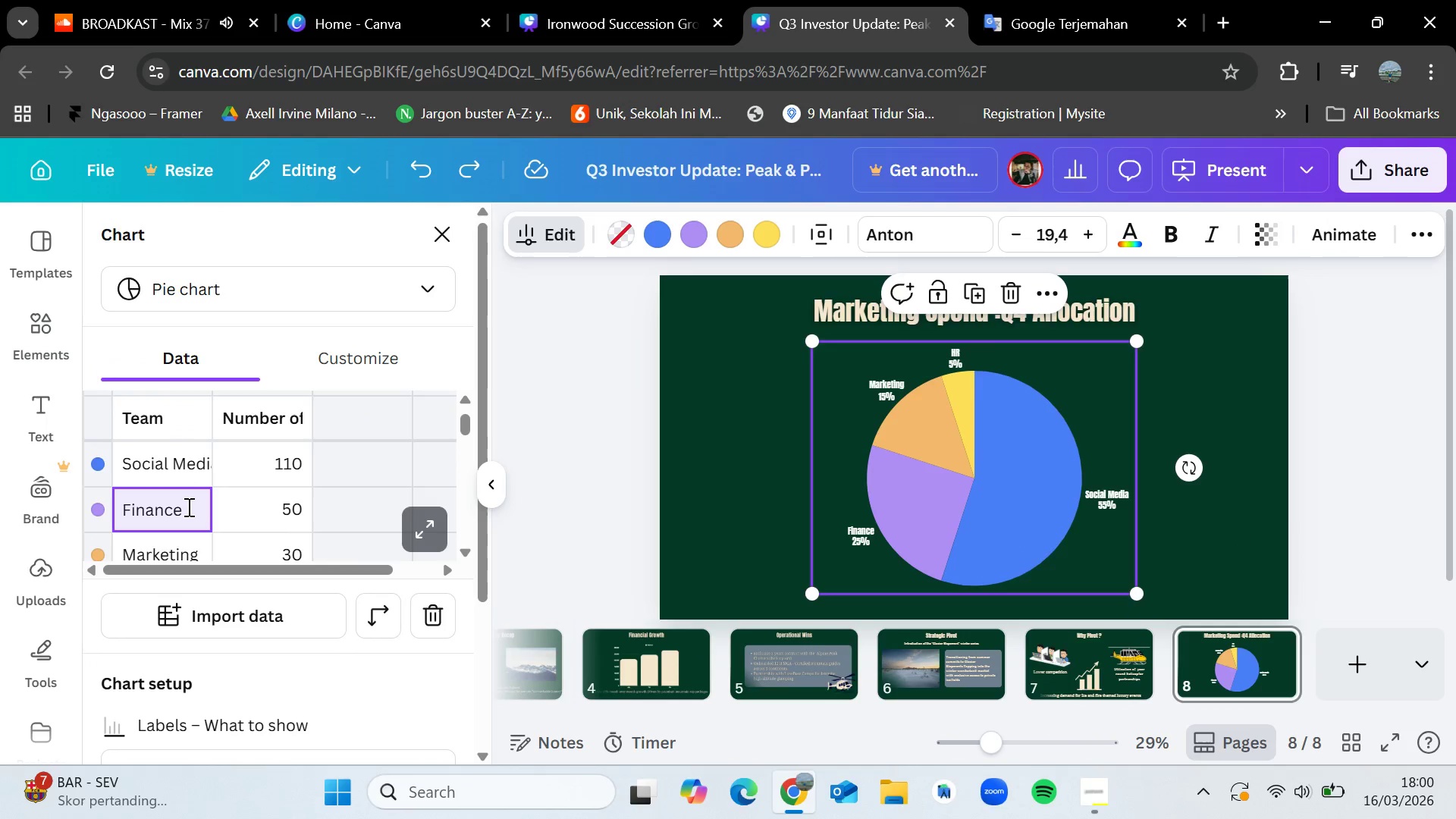 
left_click_drag(start_coordinate=[187, 507], to_coordinate=[91, 499])
 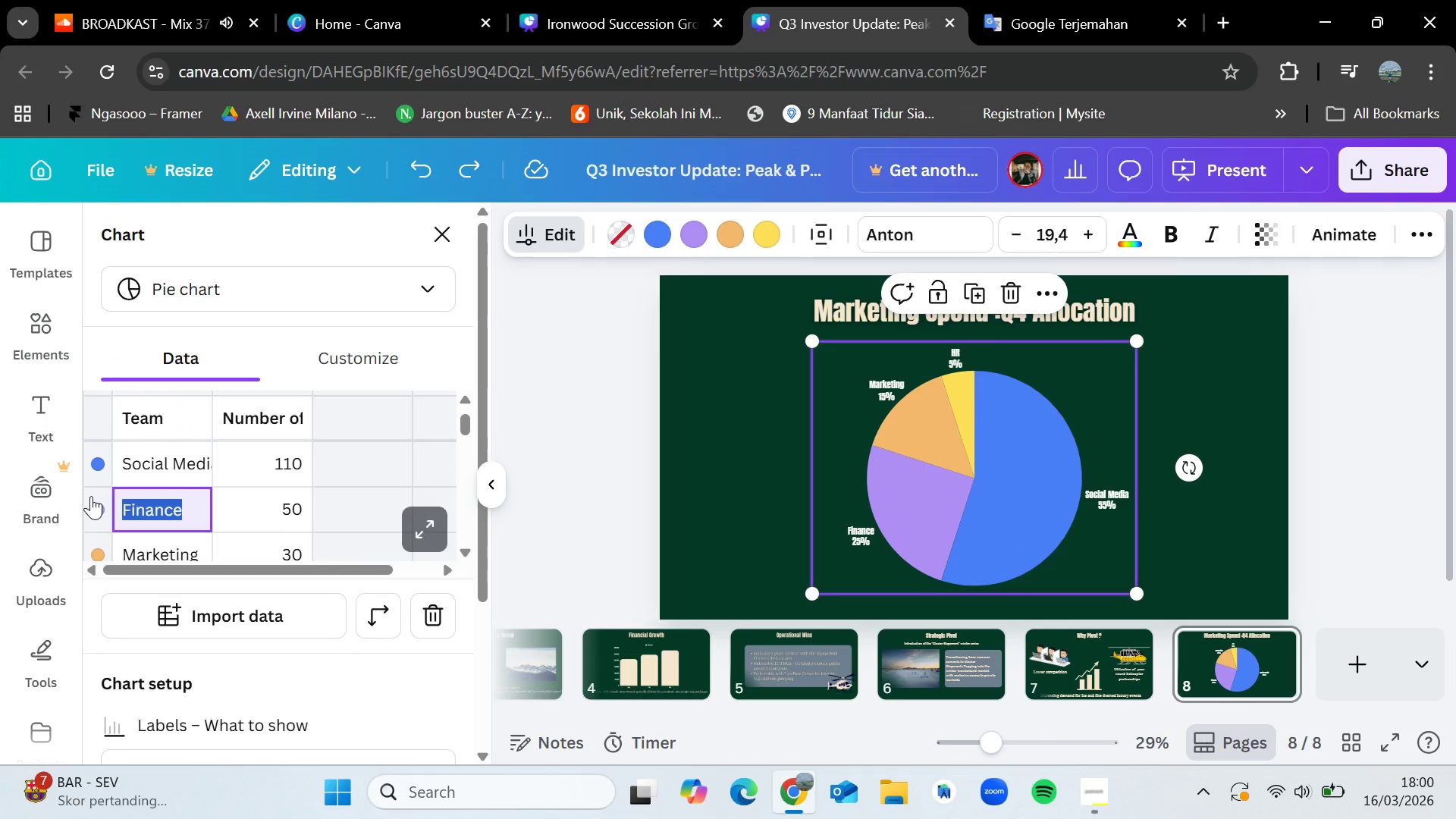 
key(Backspace)
type(Bridal Expos)
 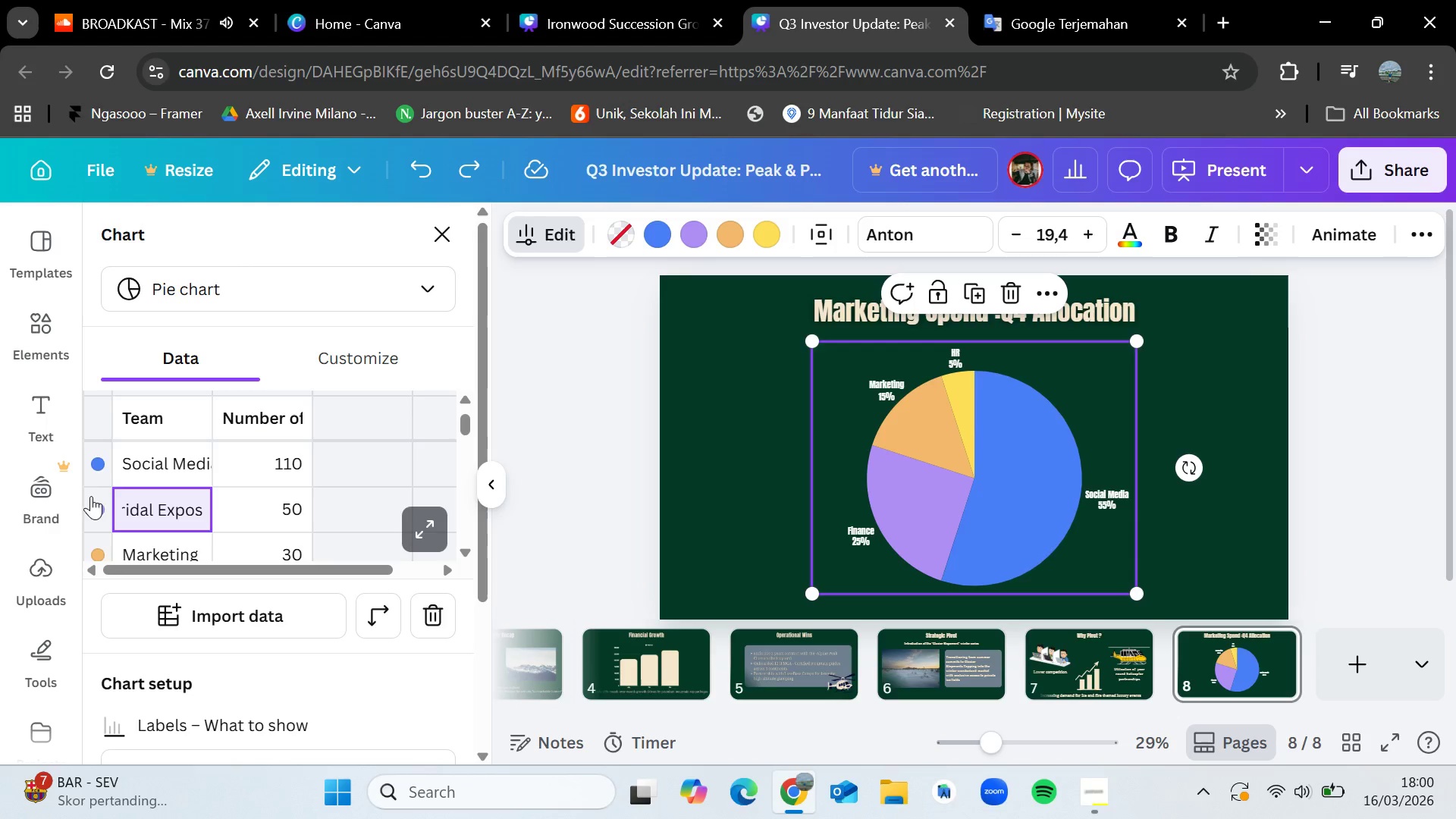 
scroll: coordinate [150, 490], scroll_direction: none, amount: 0.0
 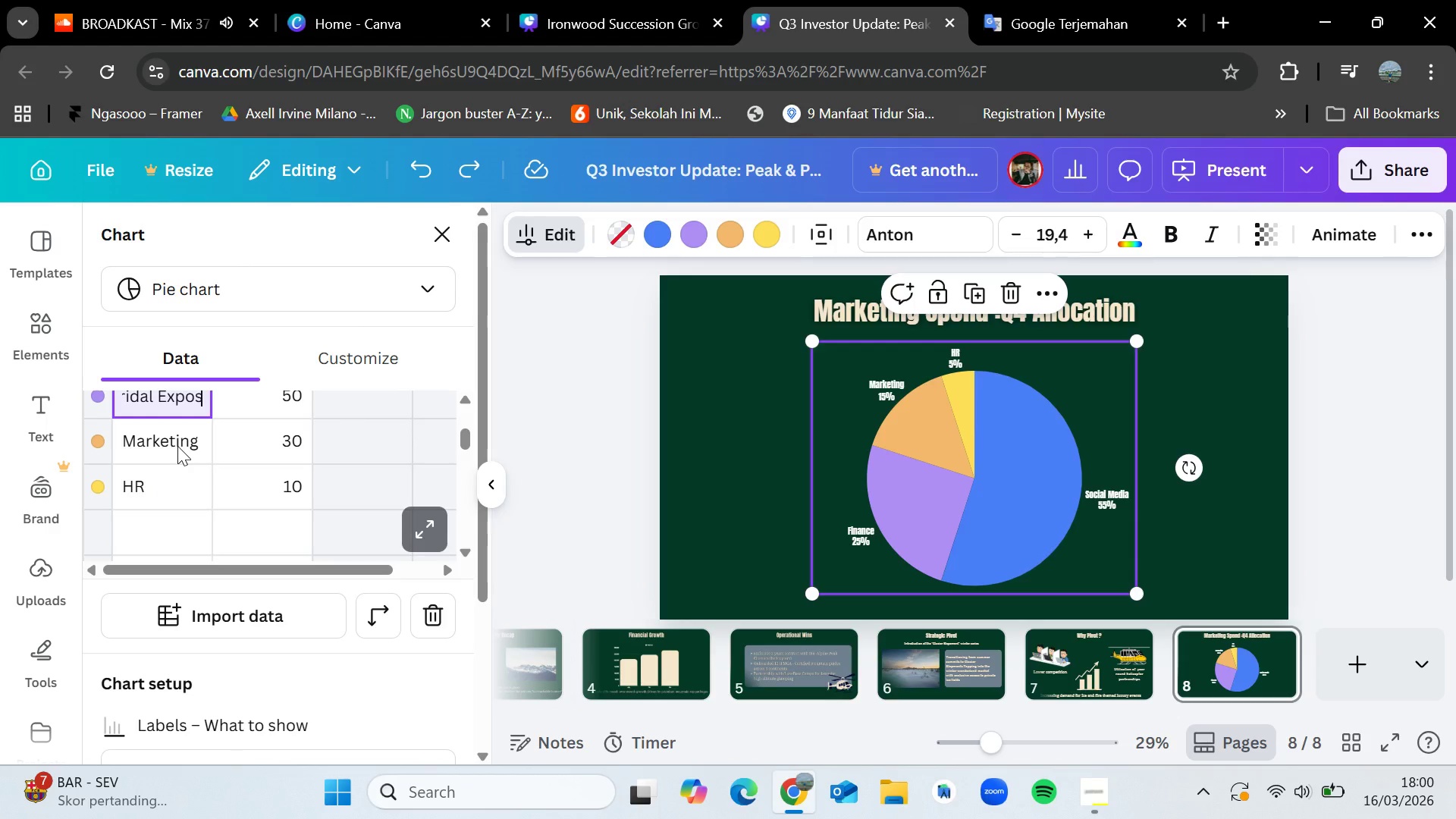 
double_click([177, 446])
 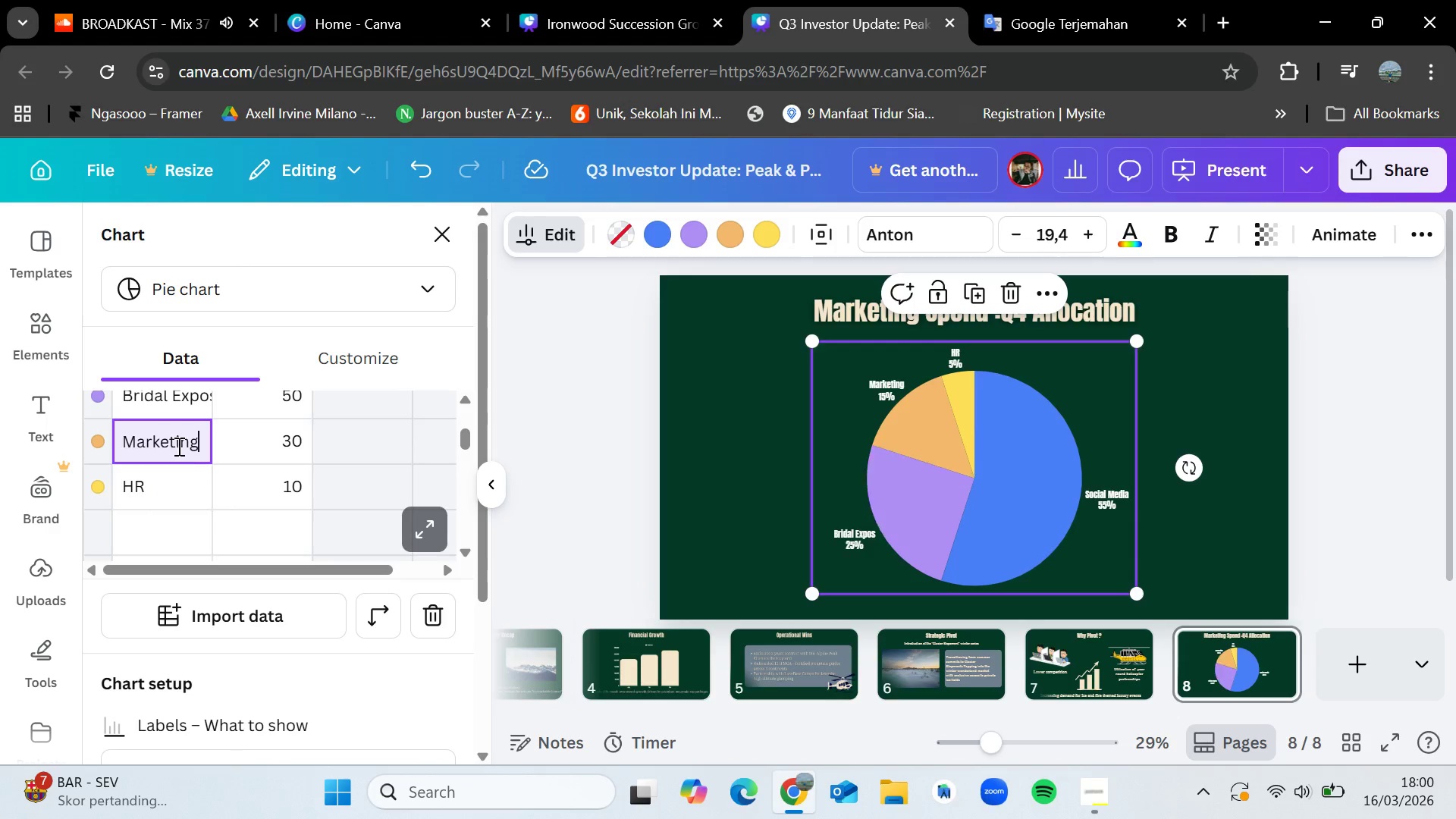 
triple_click([177, 446])
 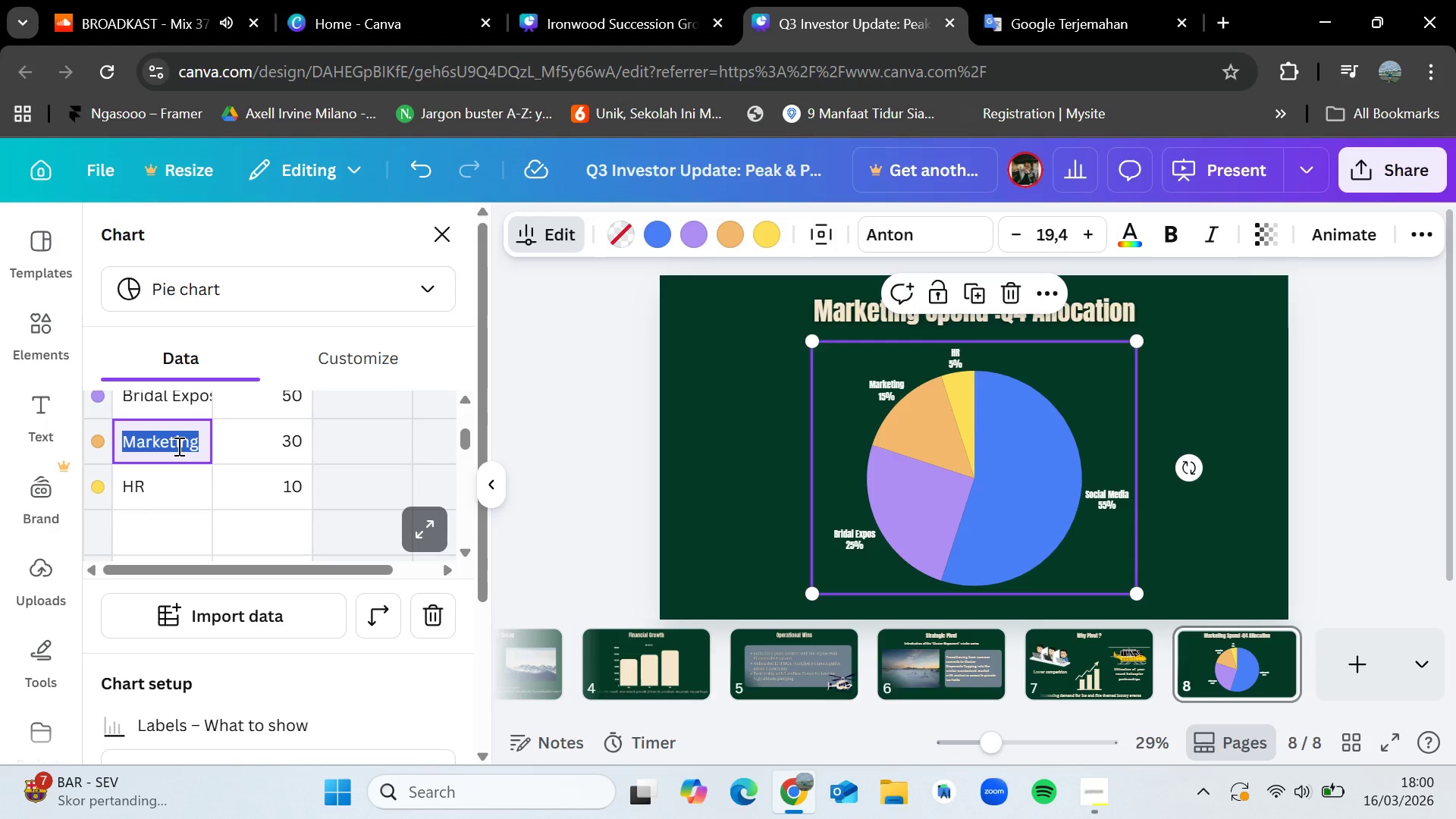 
triple_click([177, 446])
 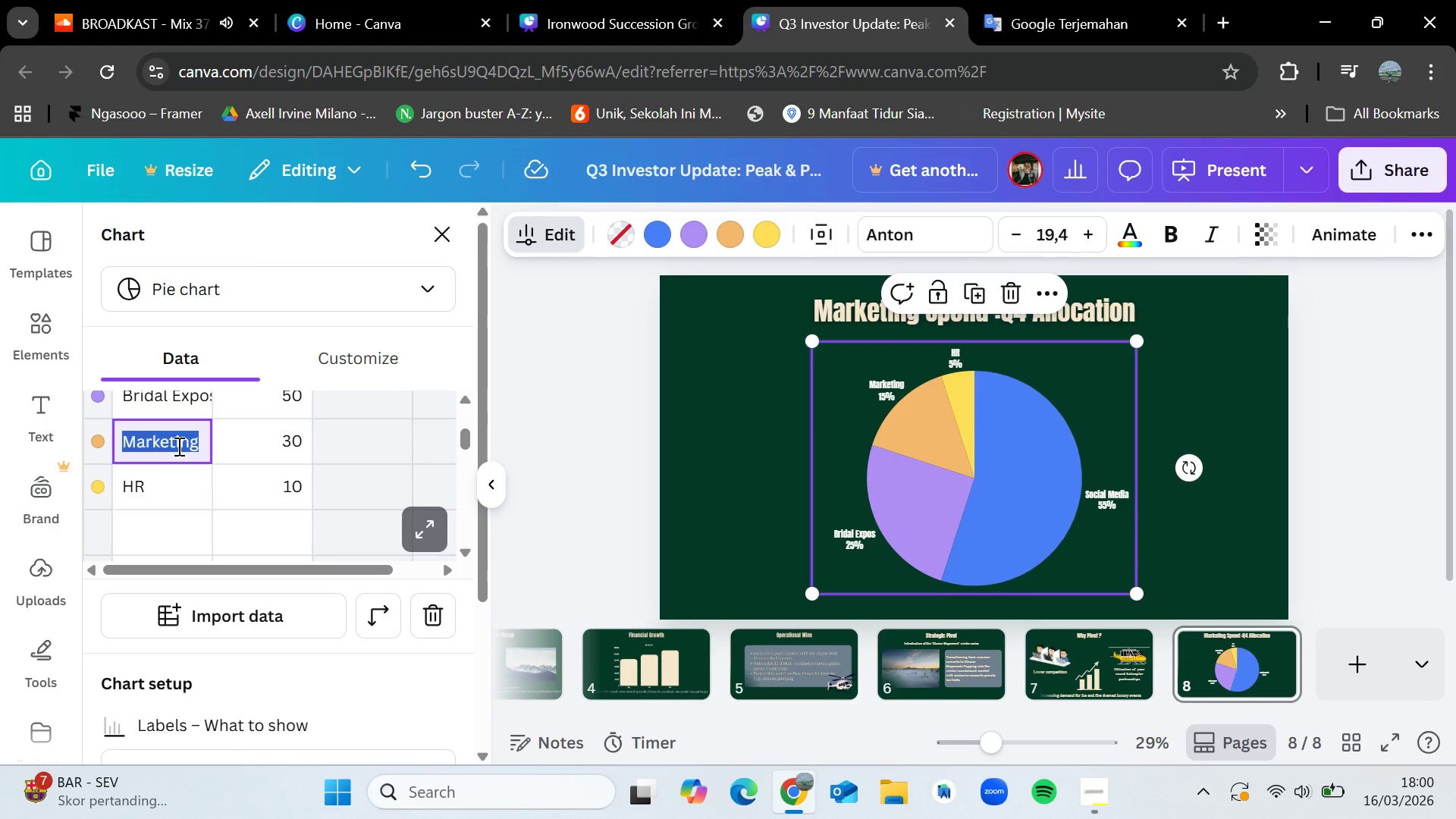 
key(Backspace)
type(SEO)
 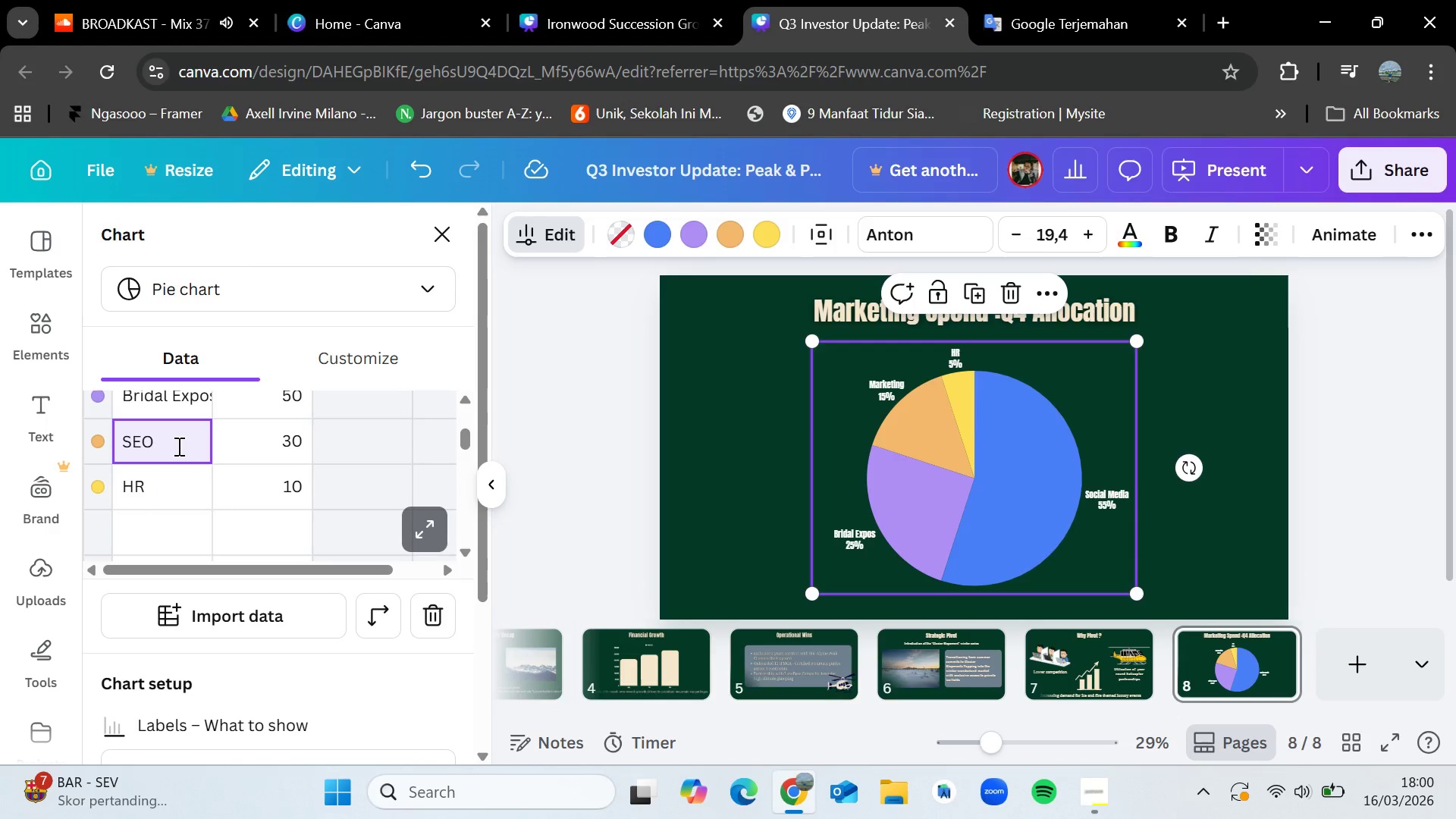 
left_click([181, 488])
 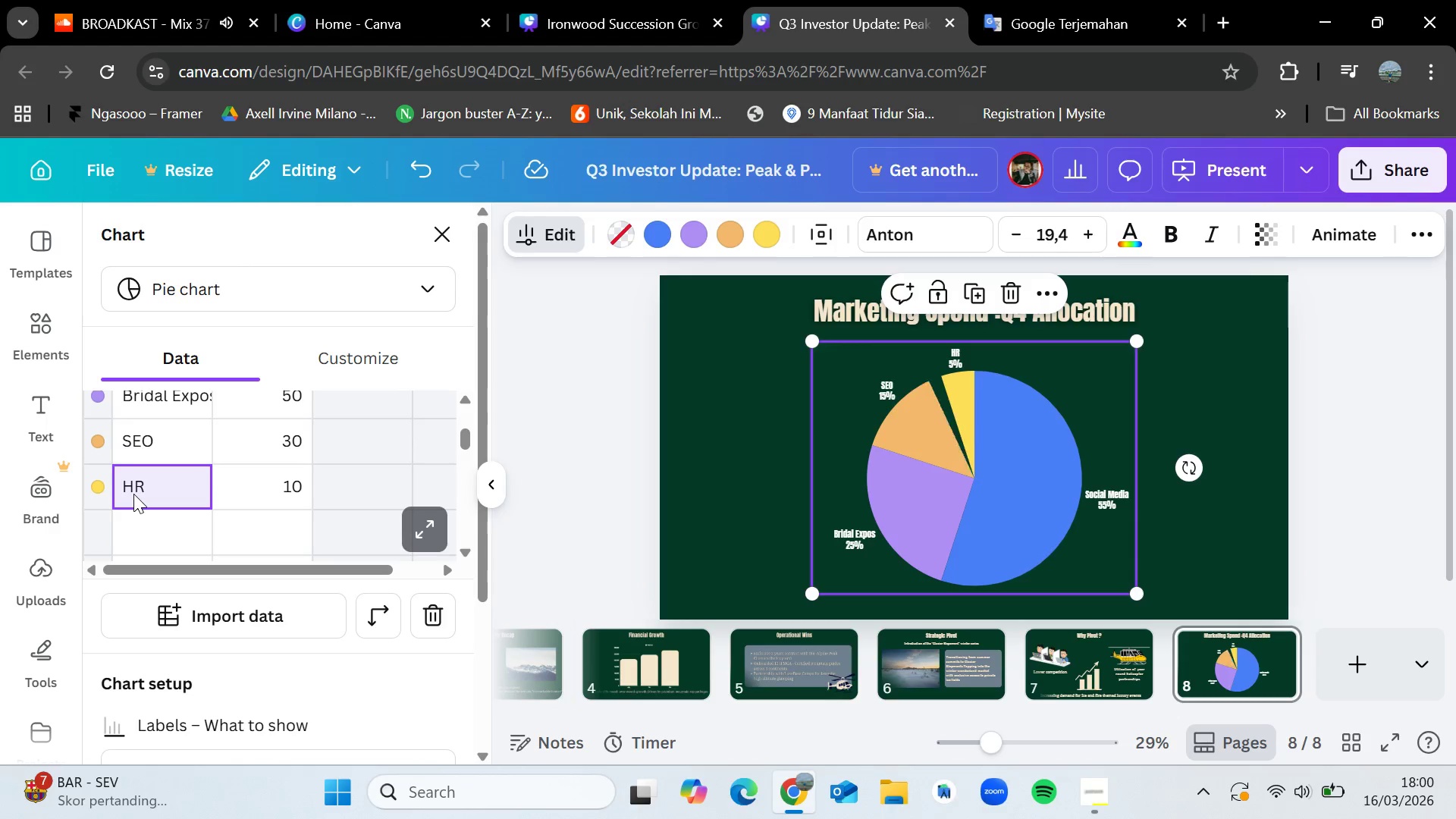 
left_click_drag(start_coordinate=[133, 494], to_coordinate=[281, 484])
 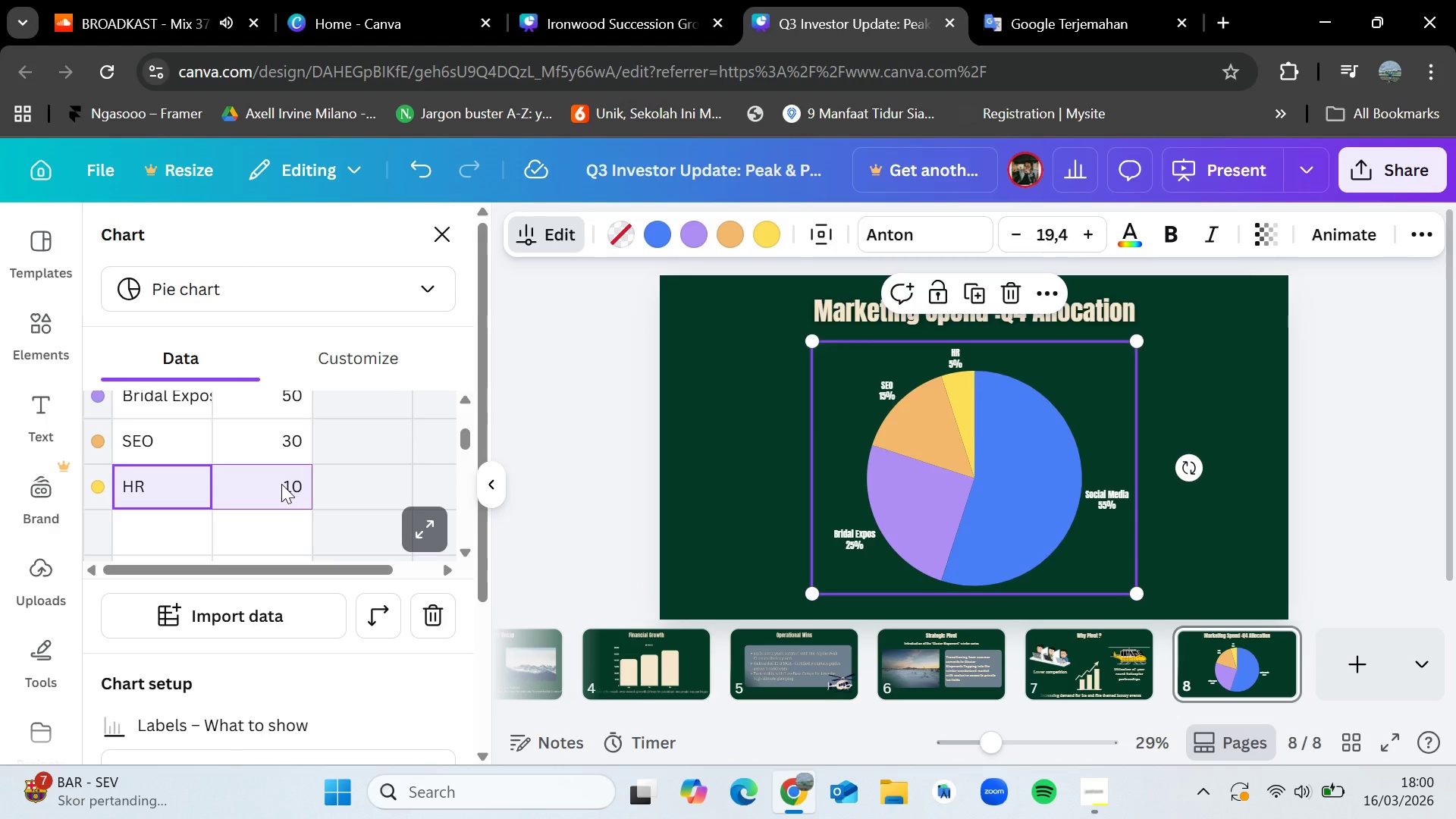 
key(Delete)
 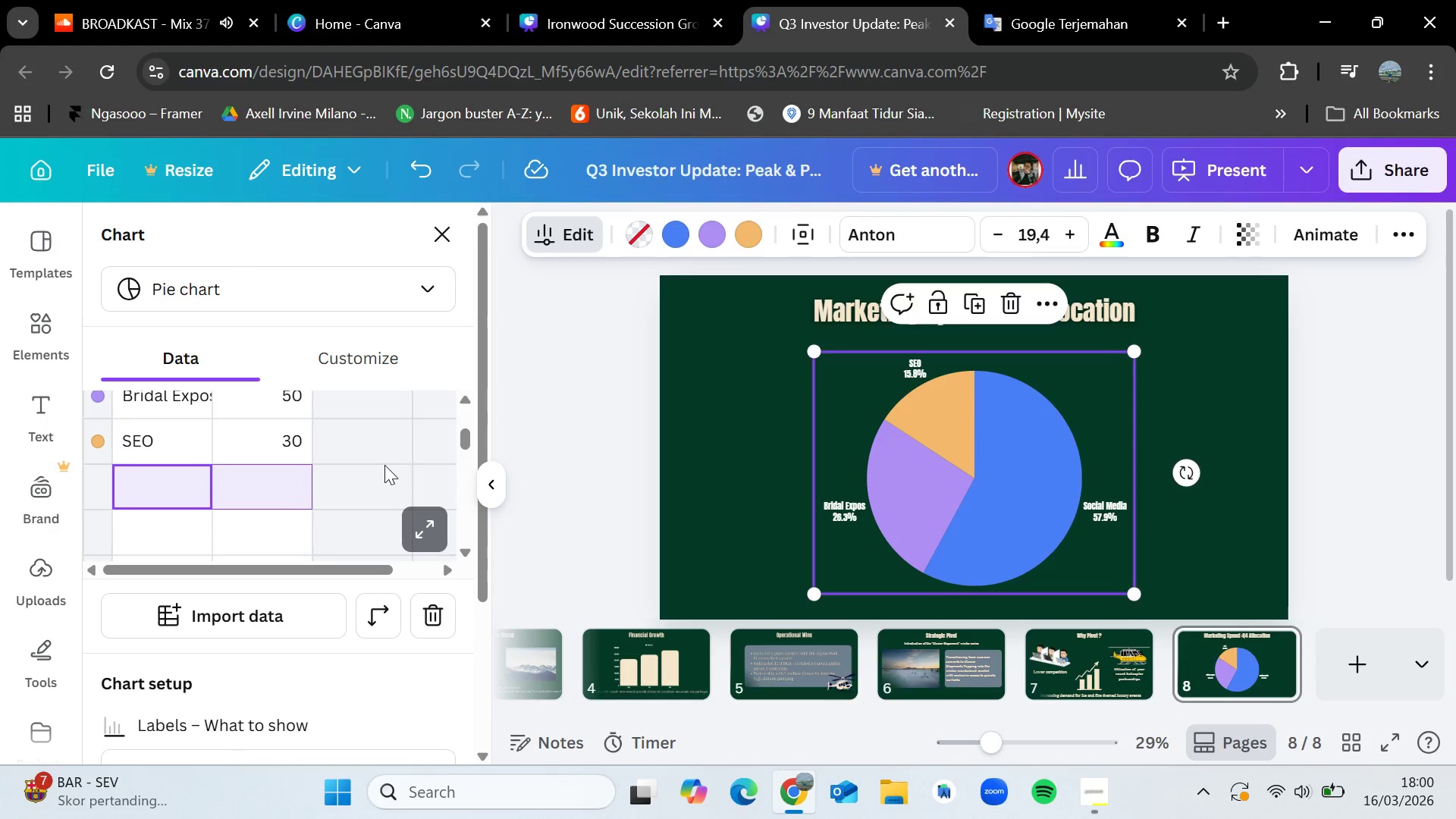 
scroll: coordinate [384, 465], scroll_direction: none, amount: 0.0
 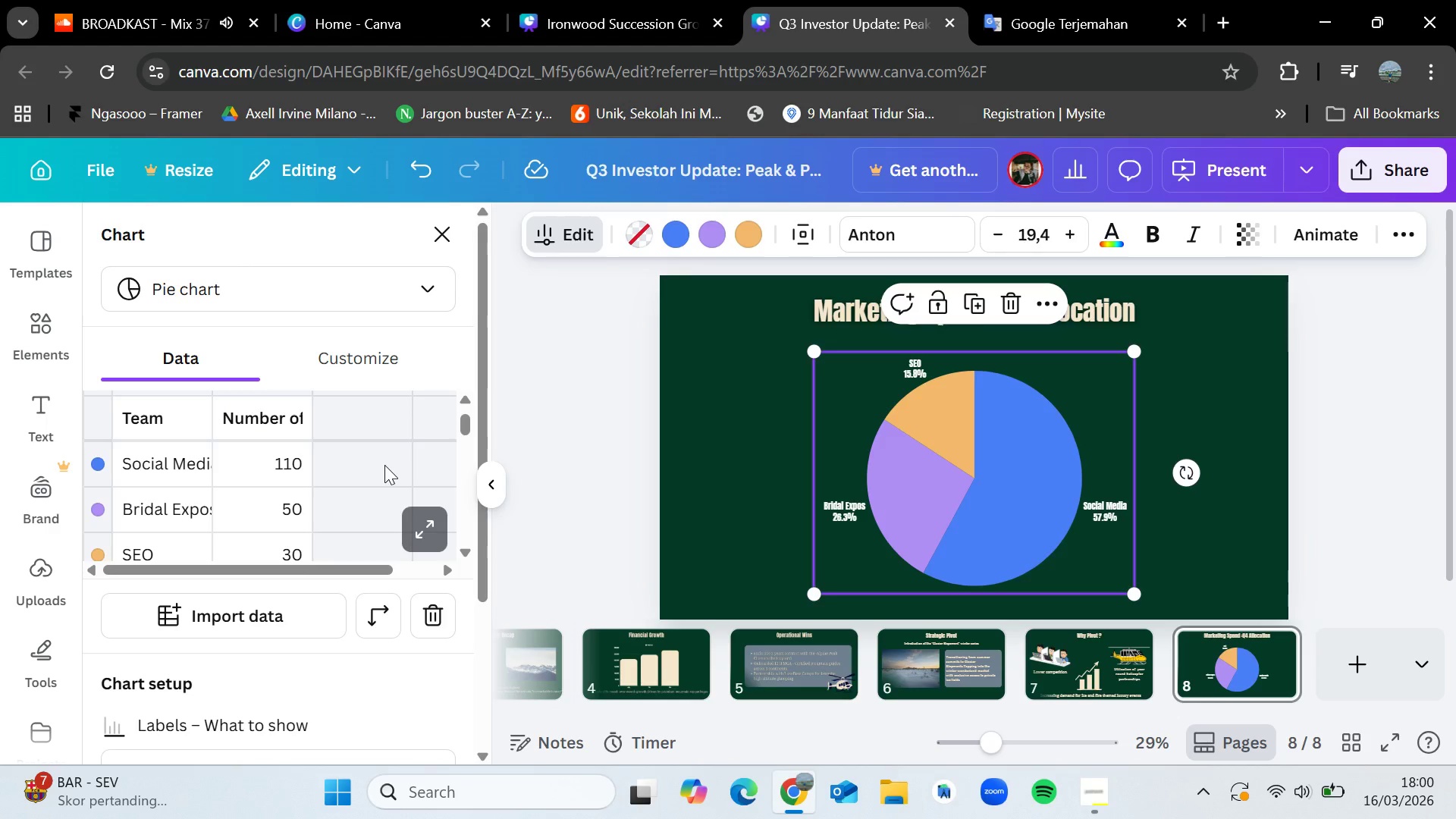 
wait(6.26)
 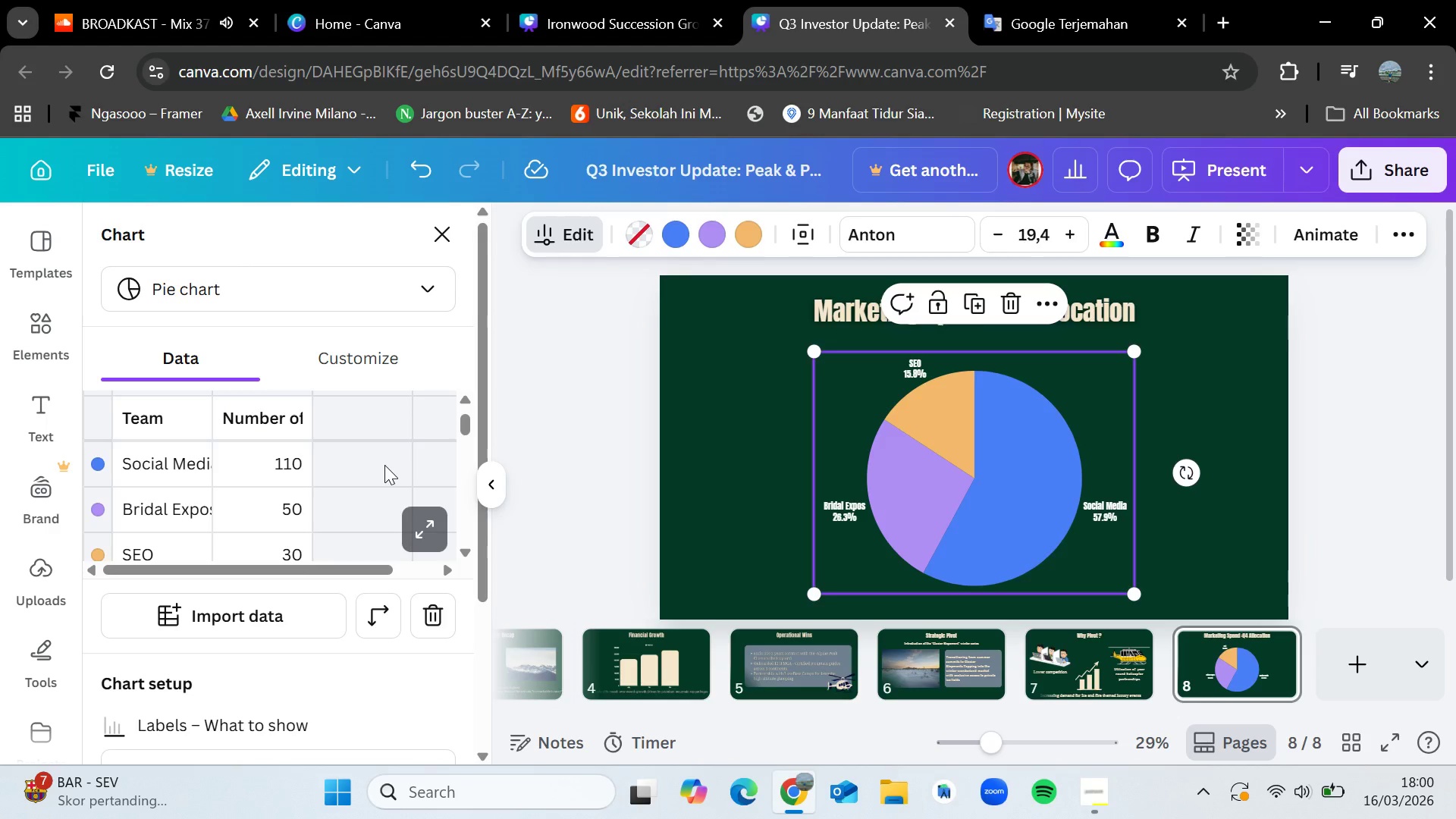 
mouse_move([1061, 494])
 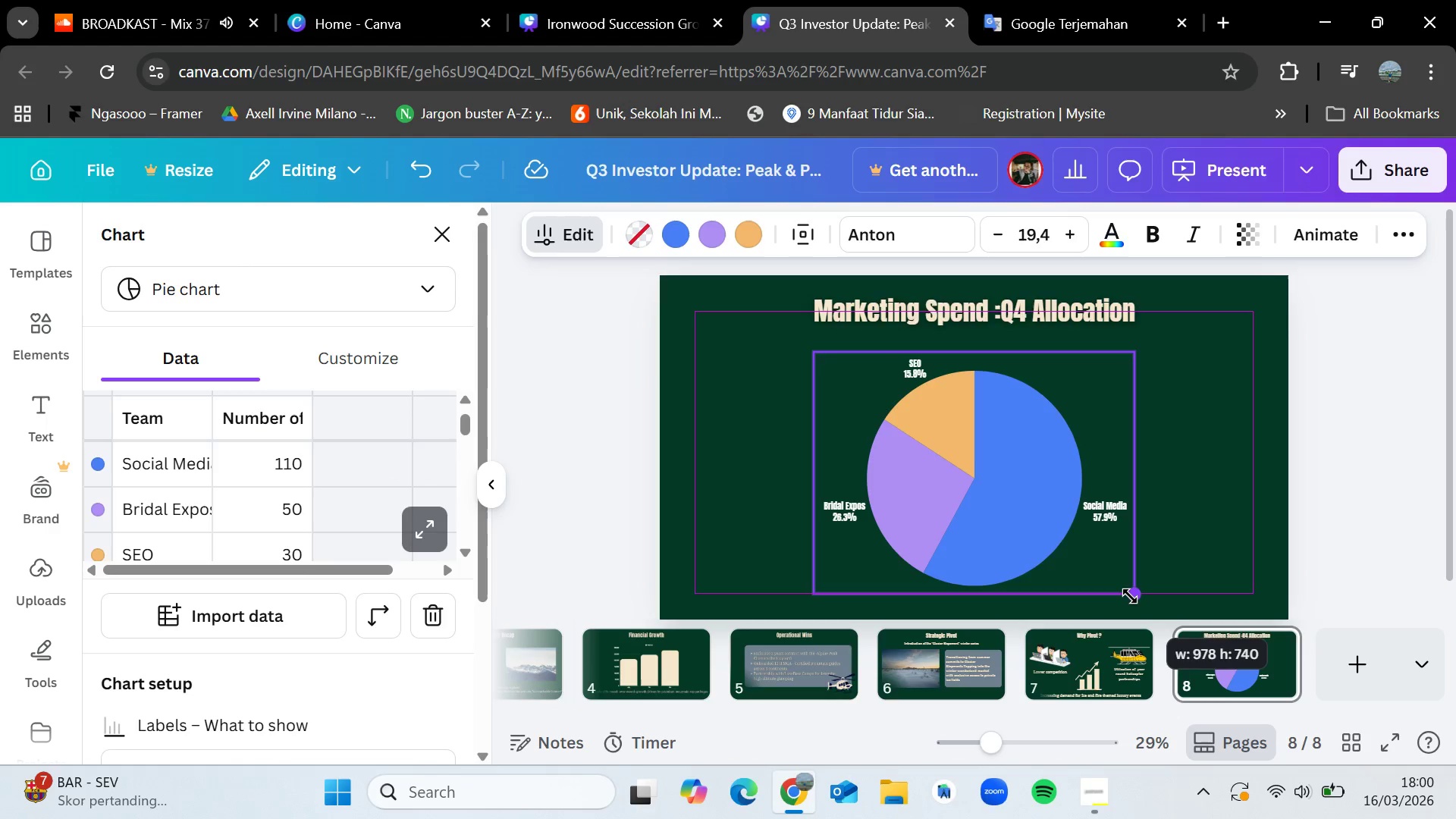 
left_click([1455, 443])
 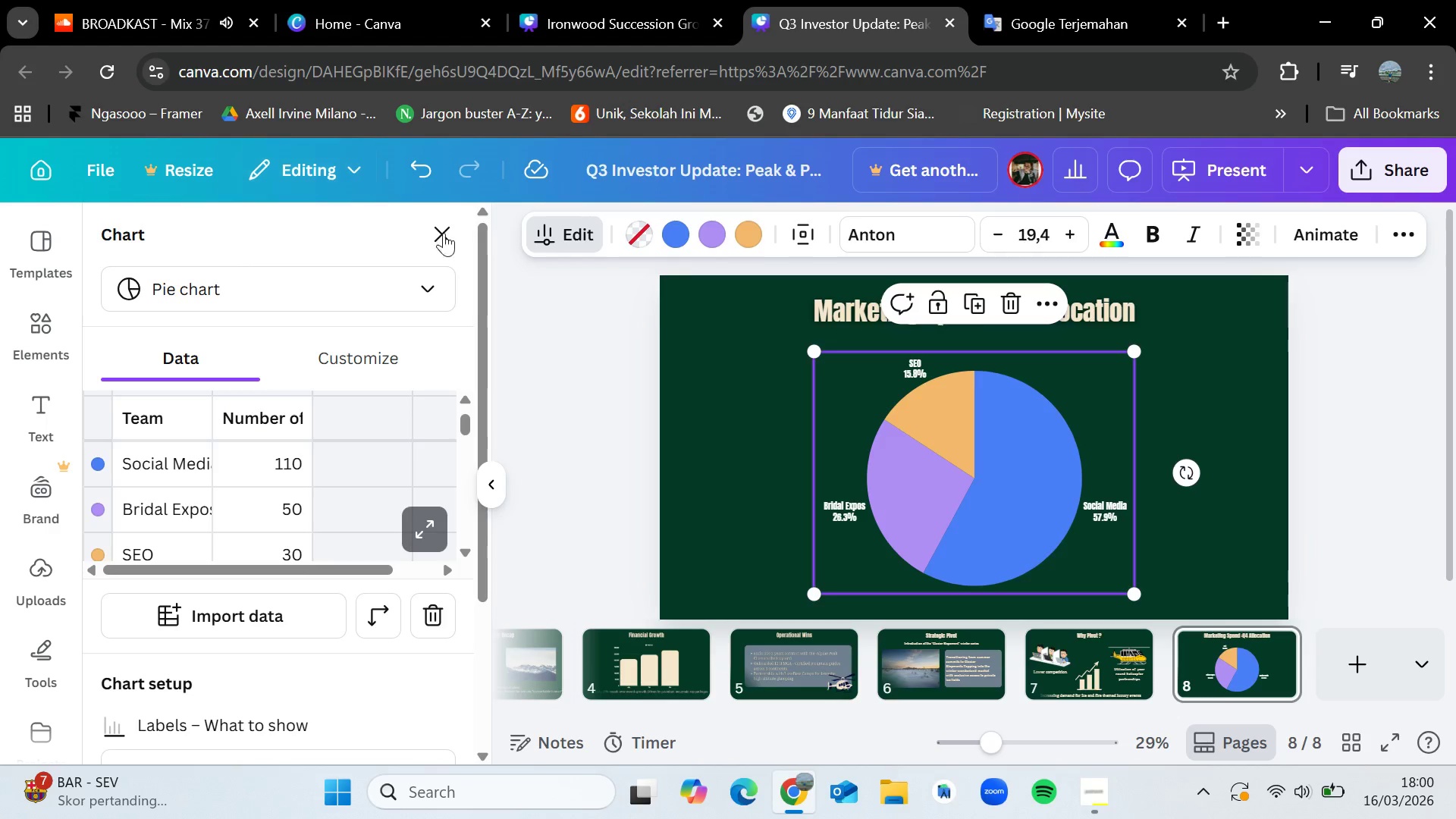 
left_click([448, 235])
 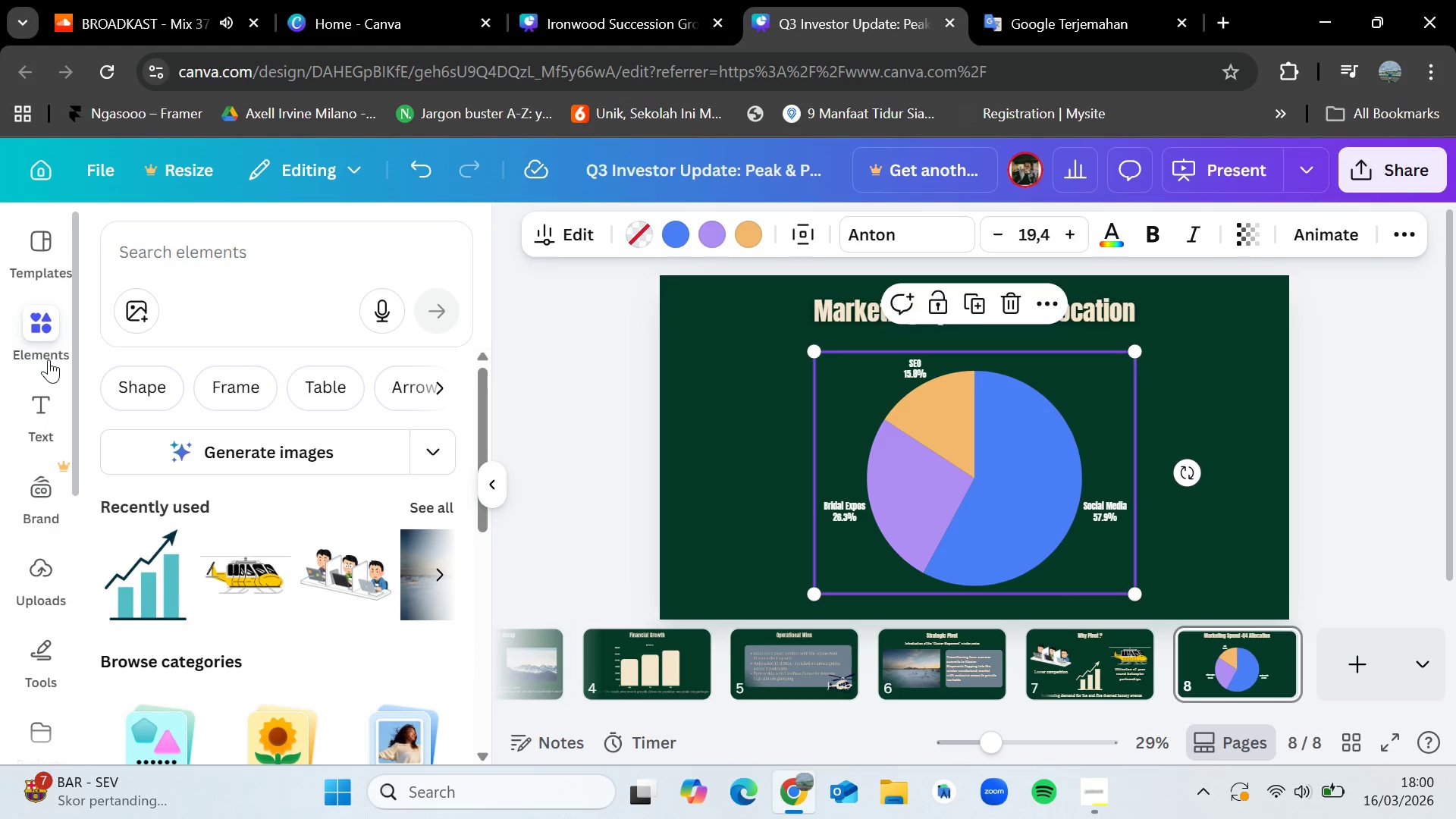 
left_click([269, 309])
 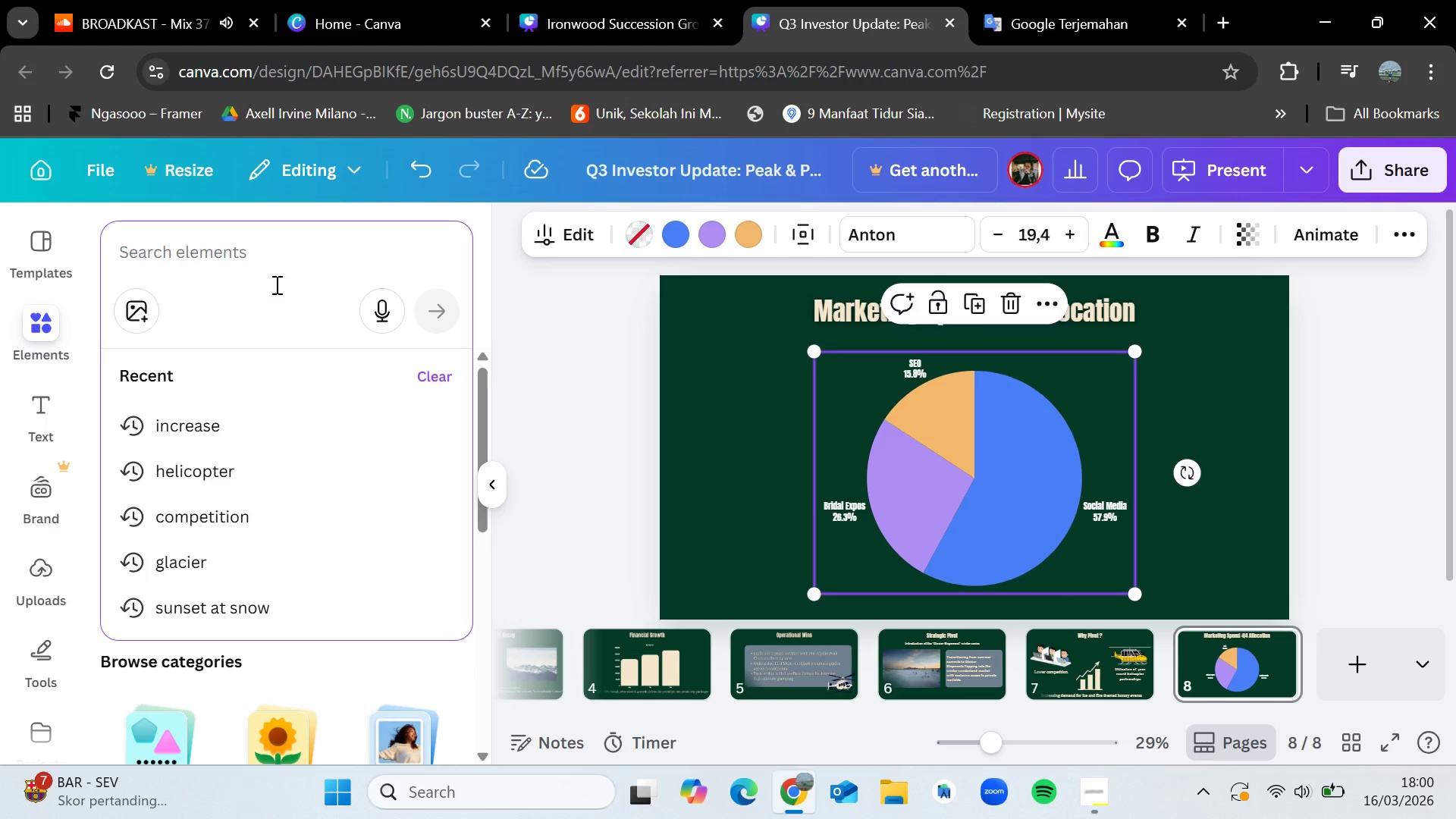 
type(marlew)
key(Backspace)
key(Backspace)
key(Backspace)
type(keting)
 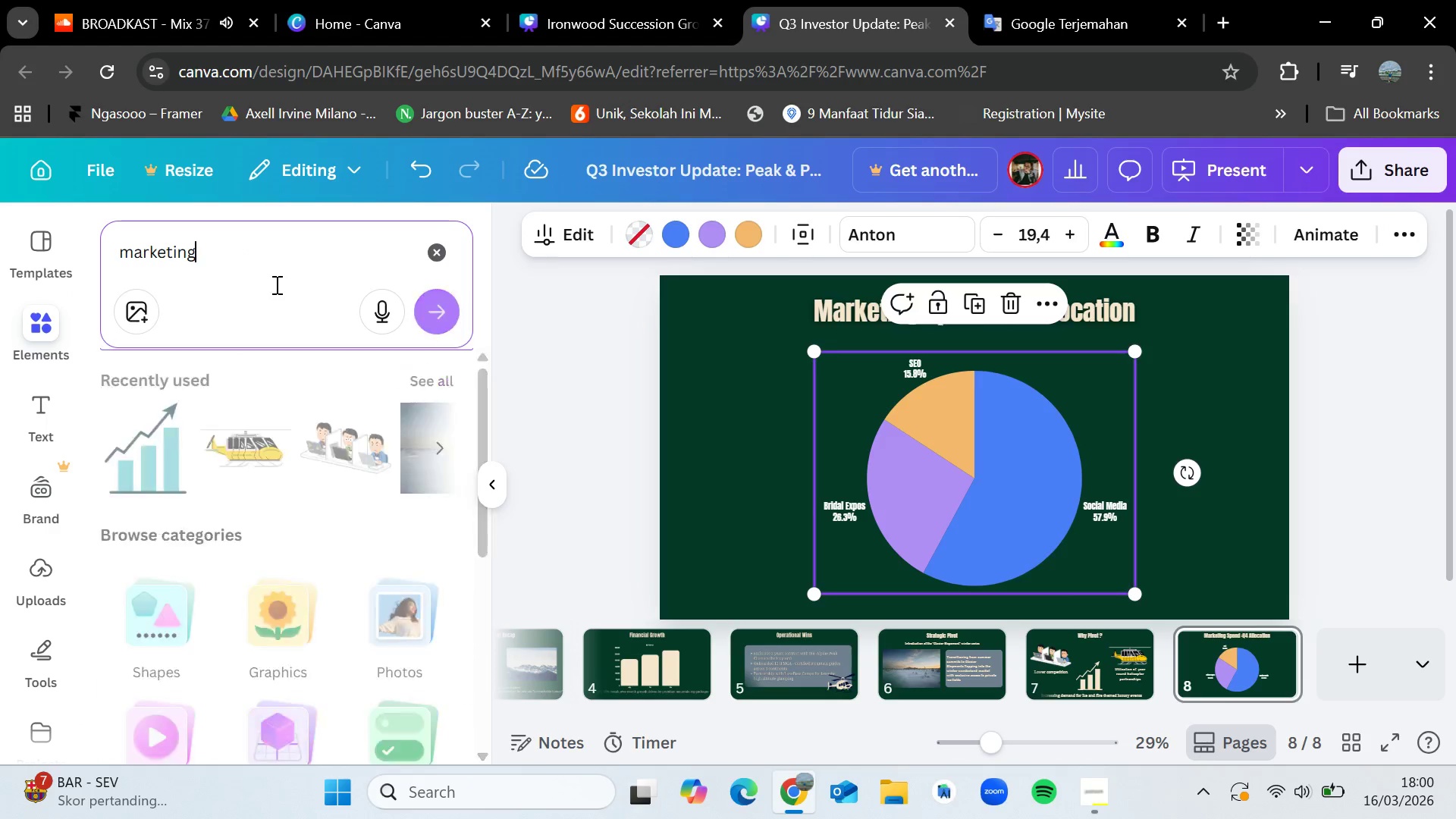 
key(Enter)
 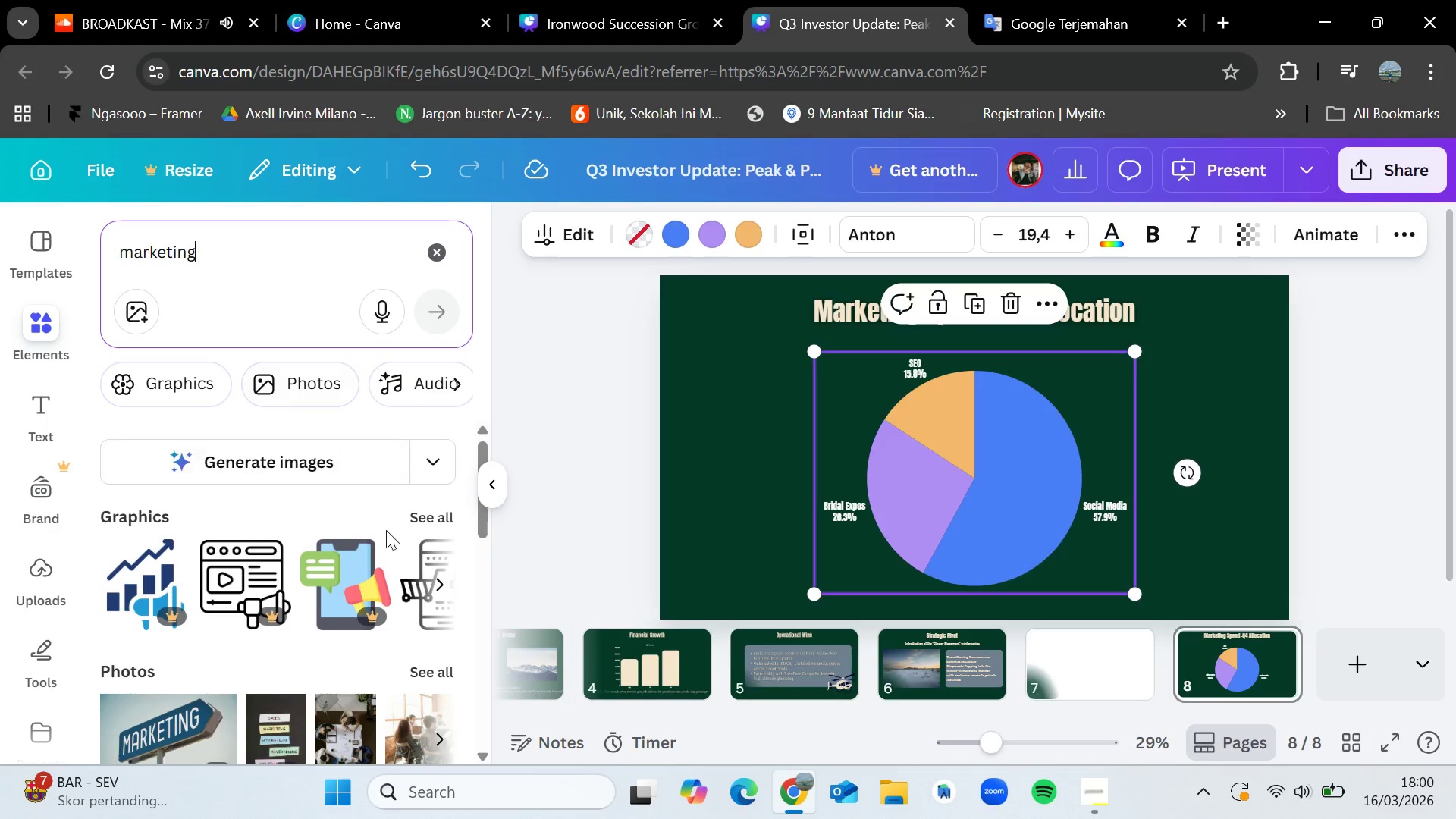 
left_click([422, 521])
 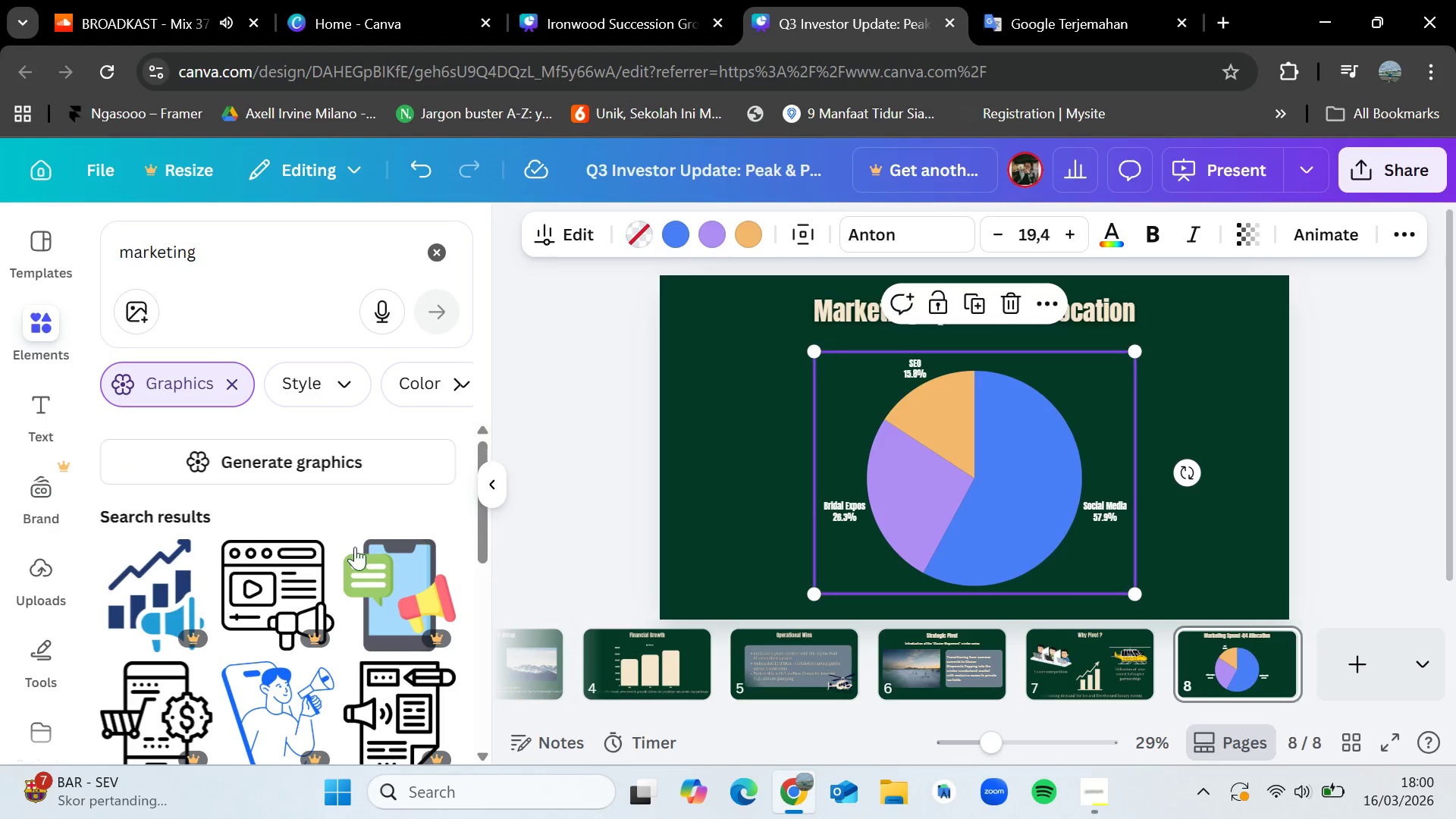 
scroll: coordinate [305, 642], scroll_direction: none, amount: 0.0
 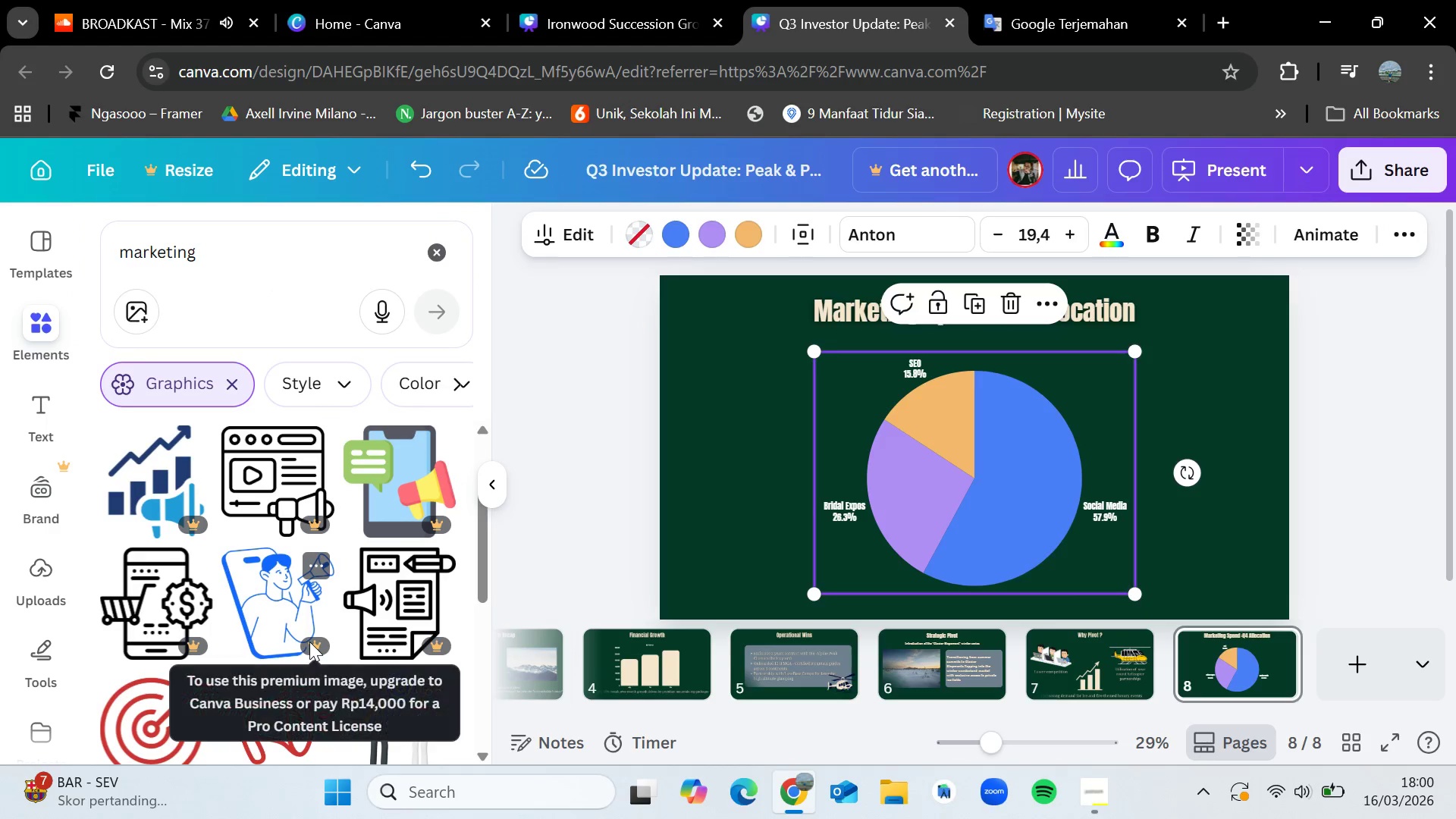 
scroll: coordinate [344, 625], scroll_direction: down, amount: 2.0
 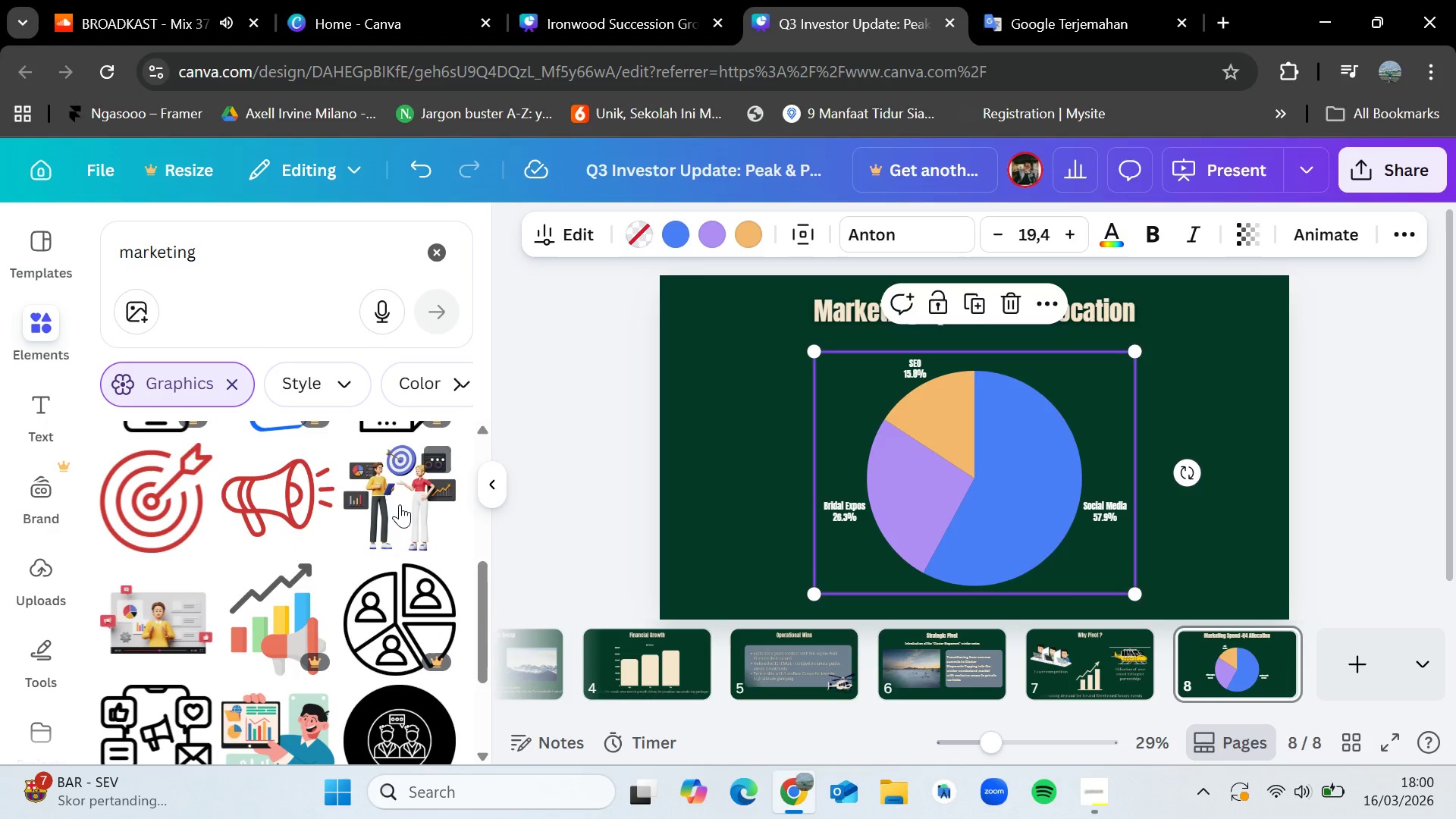 
left_click_drag(start_coordinate=[400, 504], to_coordinate=[943, 405])
 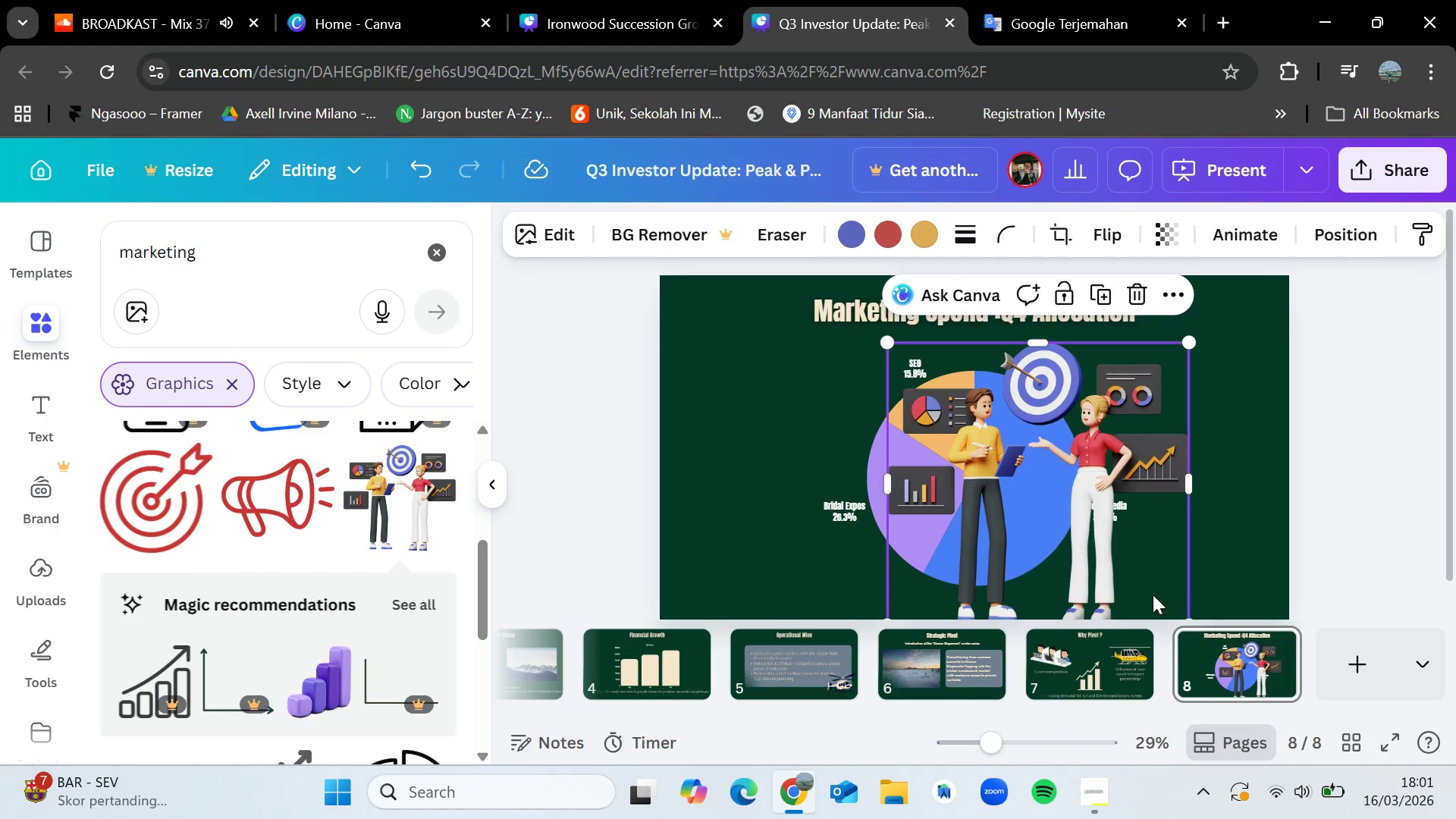 
left_click_drag(start_coordinate=[1073, 561], to_coordinate=[1078, 491])
 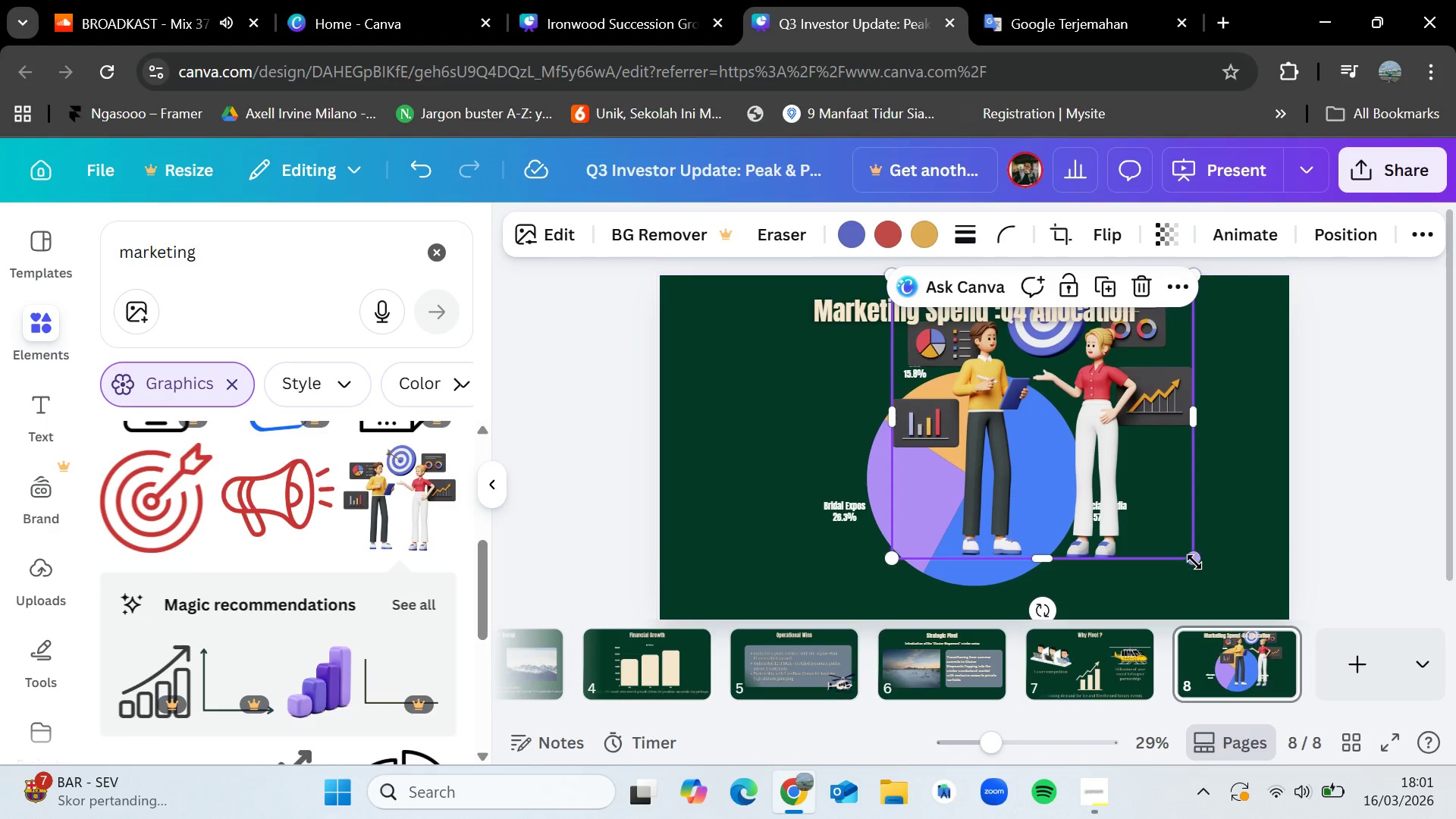 
left_click_drag(start_coordinate=[1197, 558], to_coordinate=[1068, 495])
 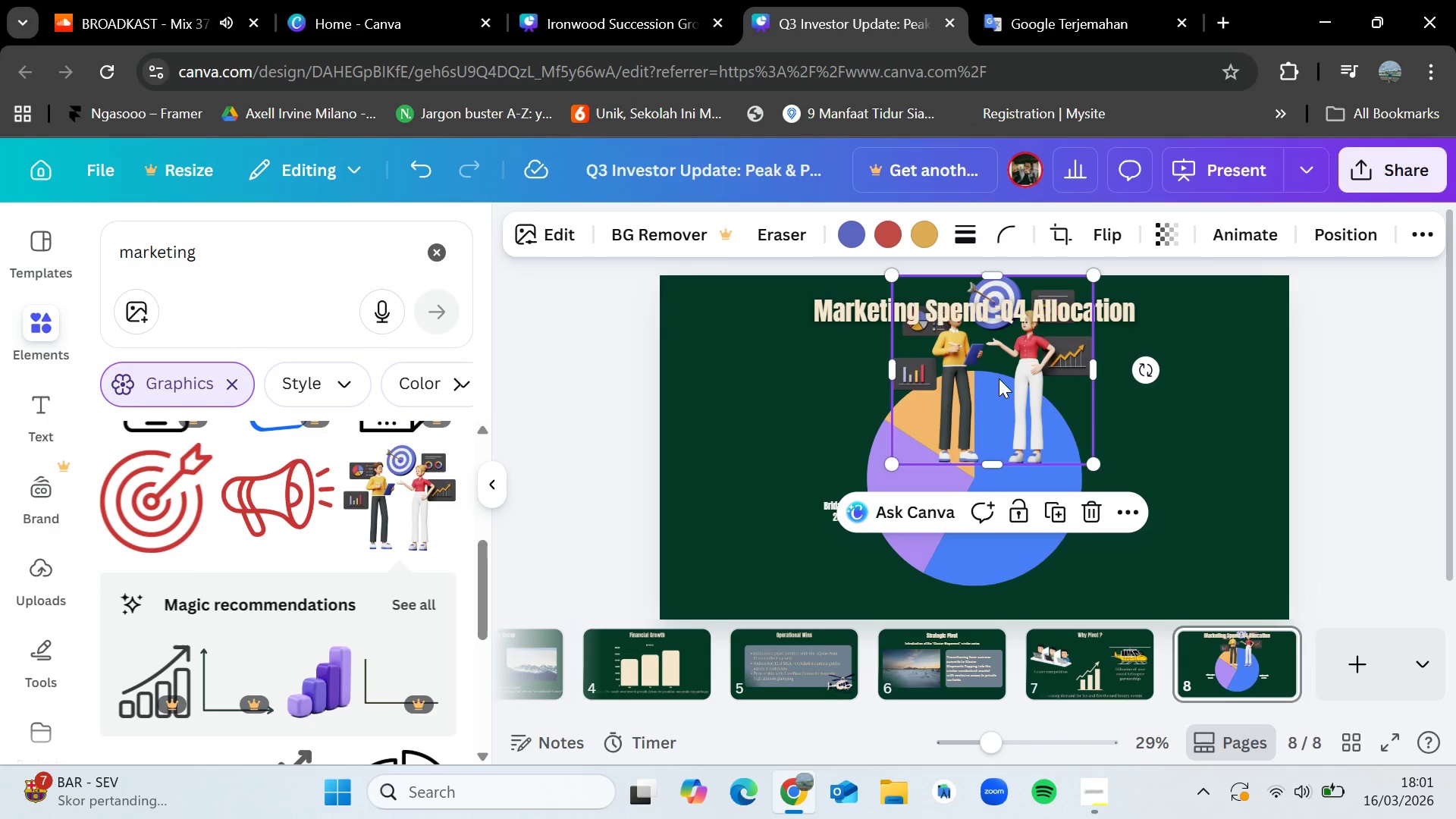 
left_click_drag(start_coordinate=[999, 375], to_coordinate=[408, 485])
 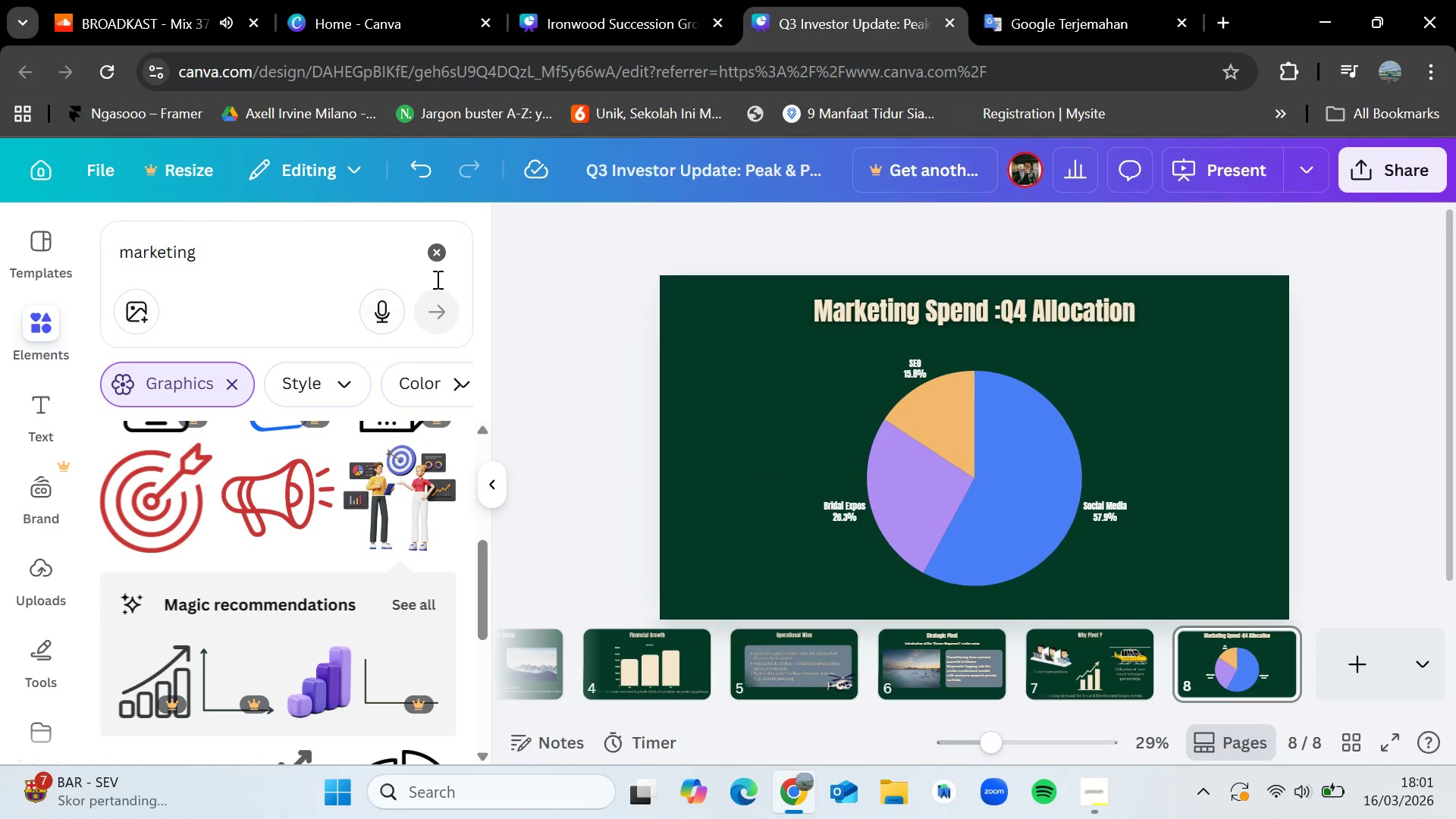 
left_click([441, 267])
 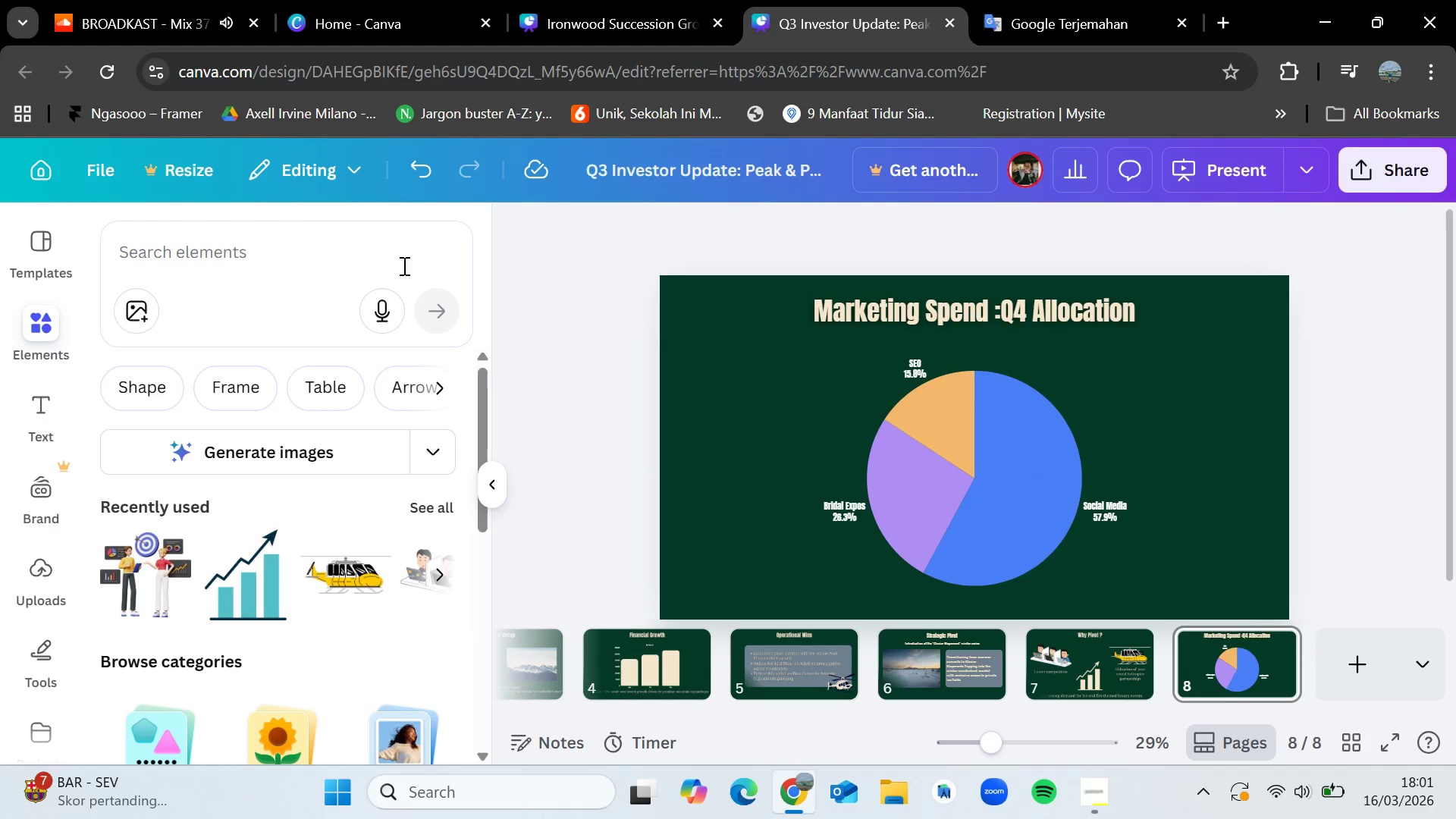 
left_click([321, 263])
 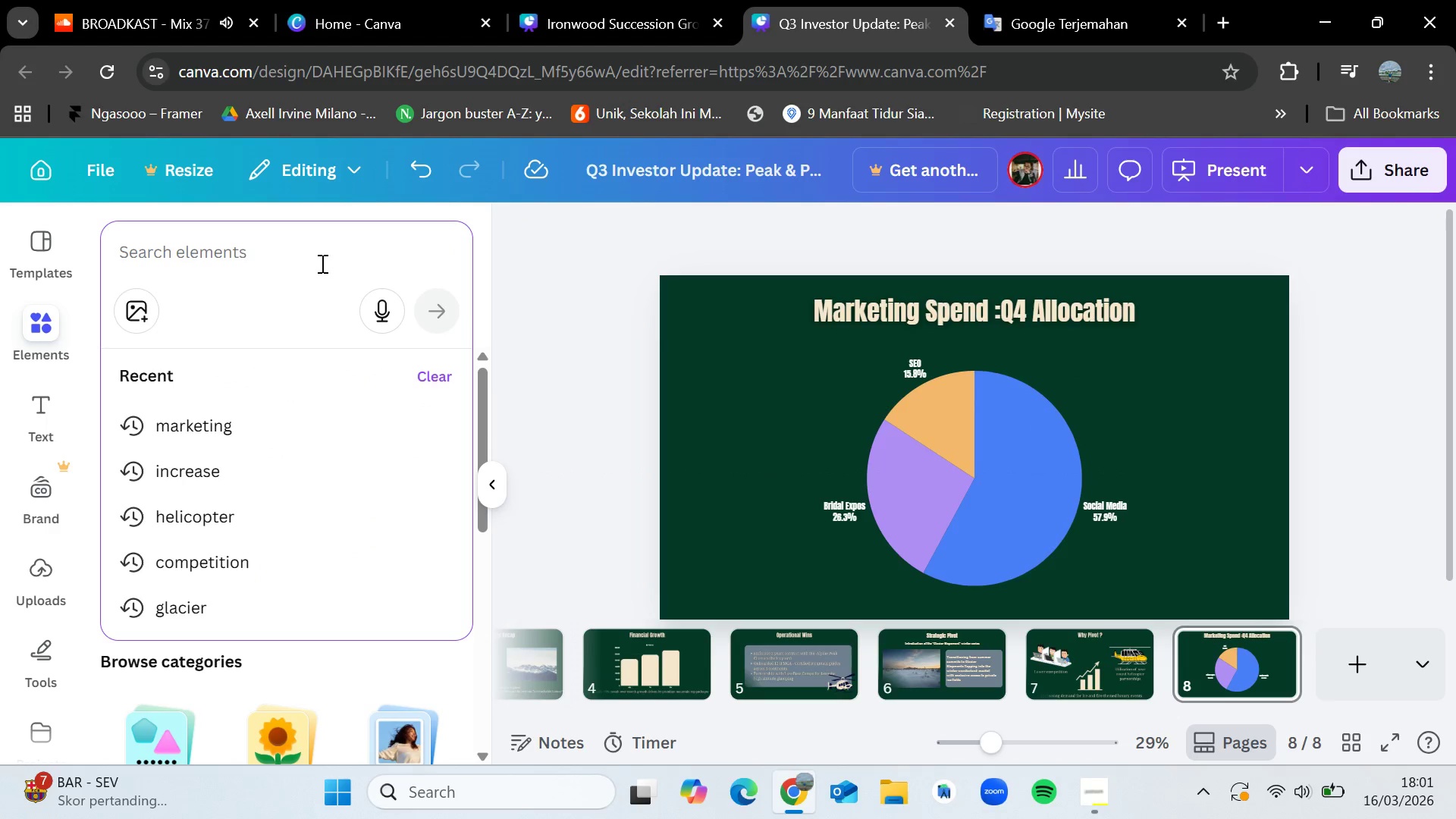 
type(socai)
key(Backspace)
key(Backspace)
type(ial media)
 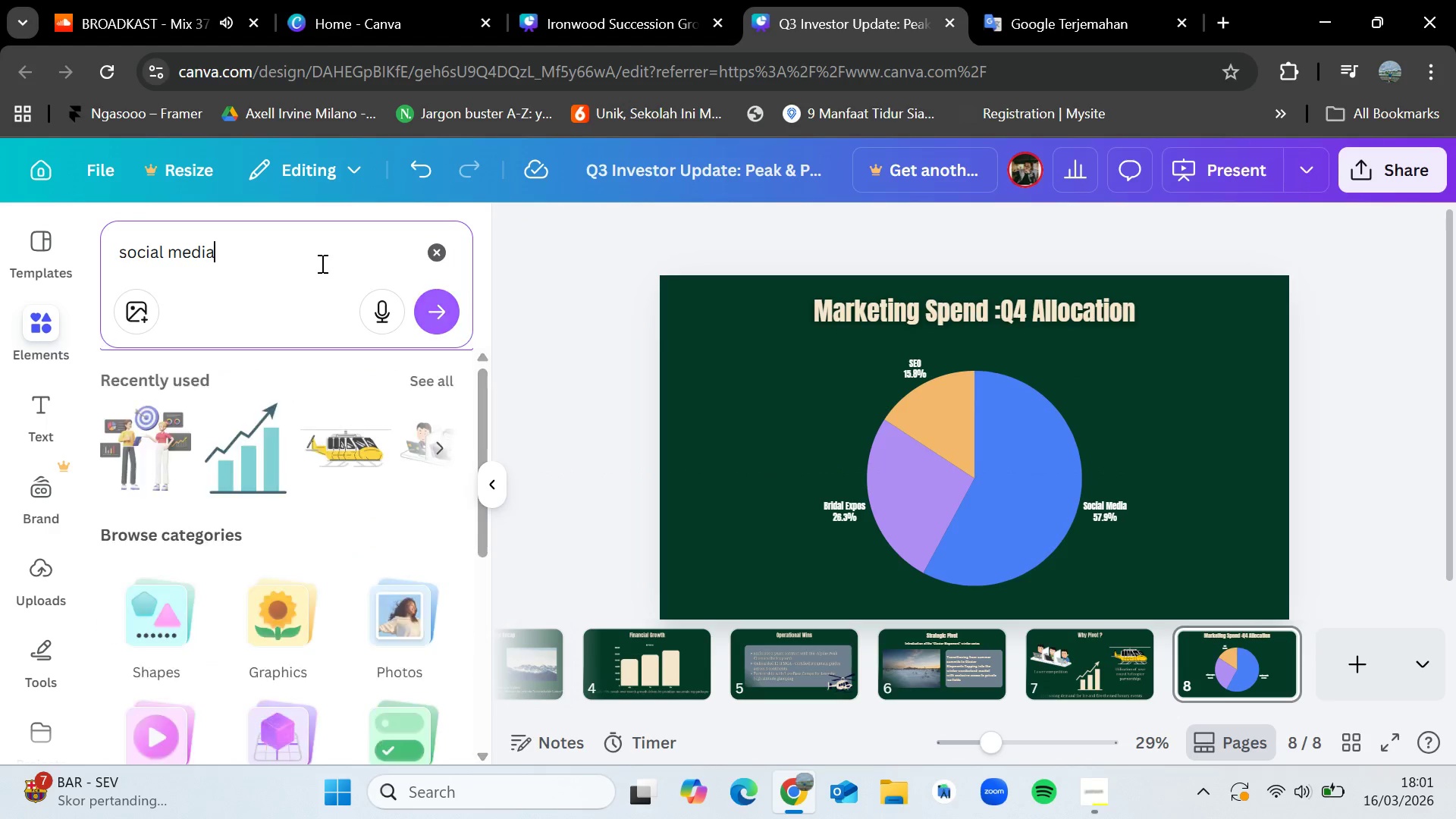 
key(Enter)
 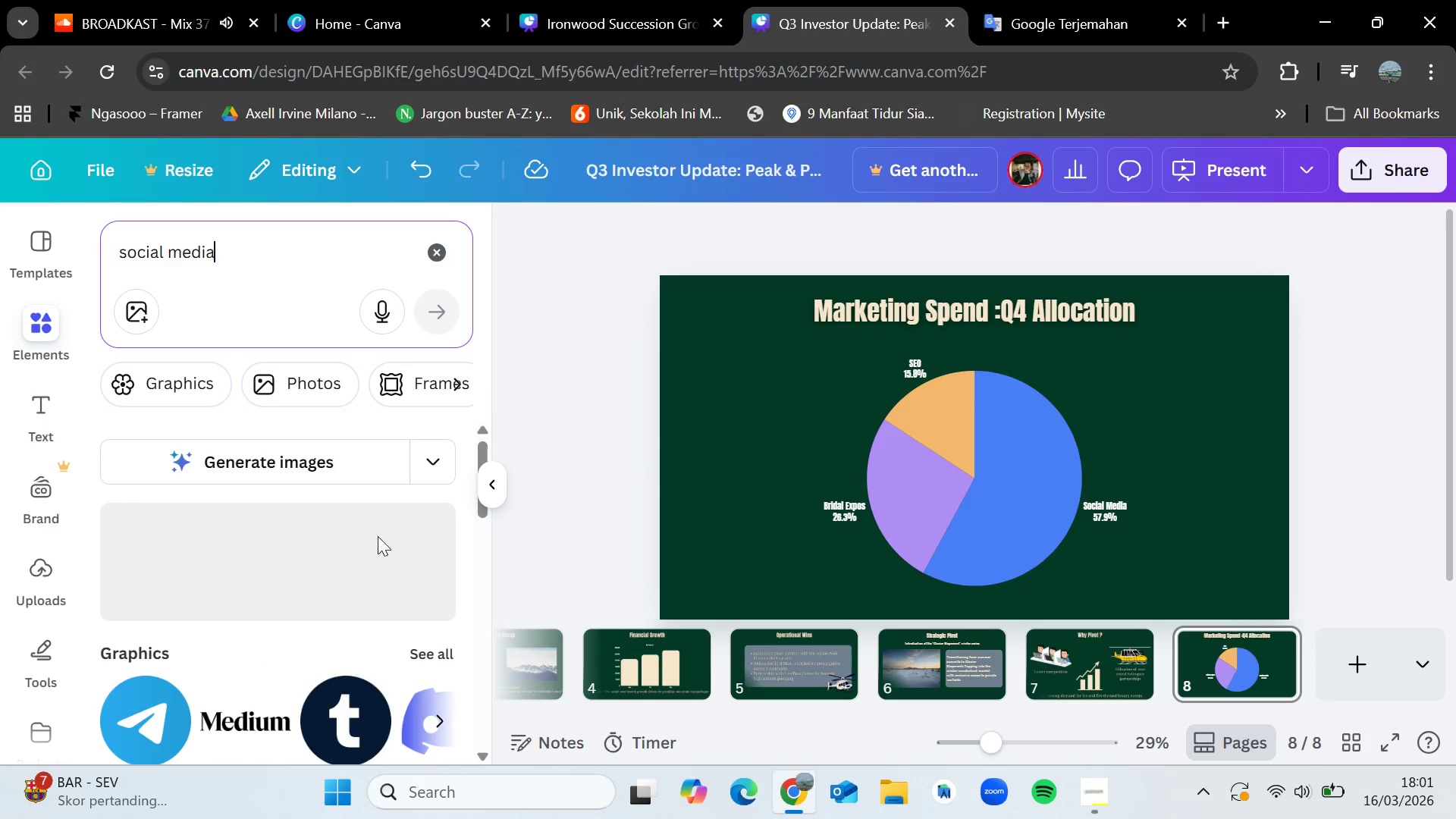 
scroll: coordinate [389, 580], scroll_direction: down, amount: 2.0
 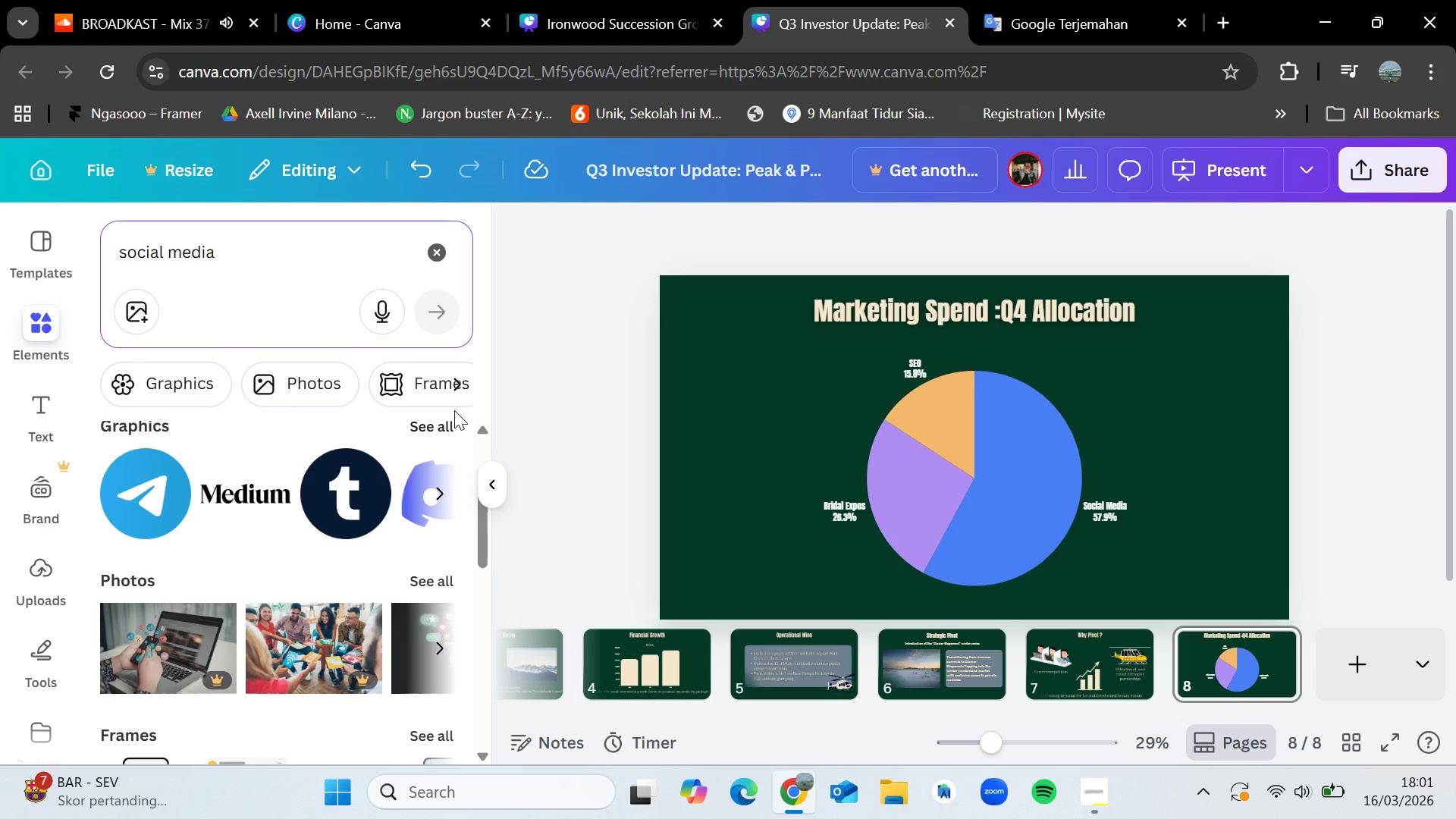 
left_click([447, 435])
 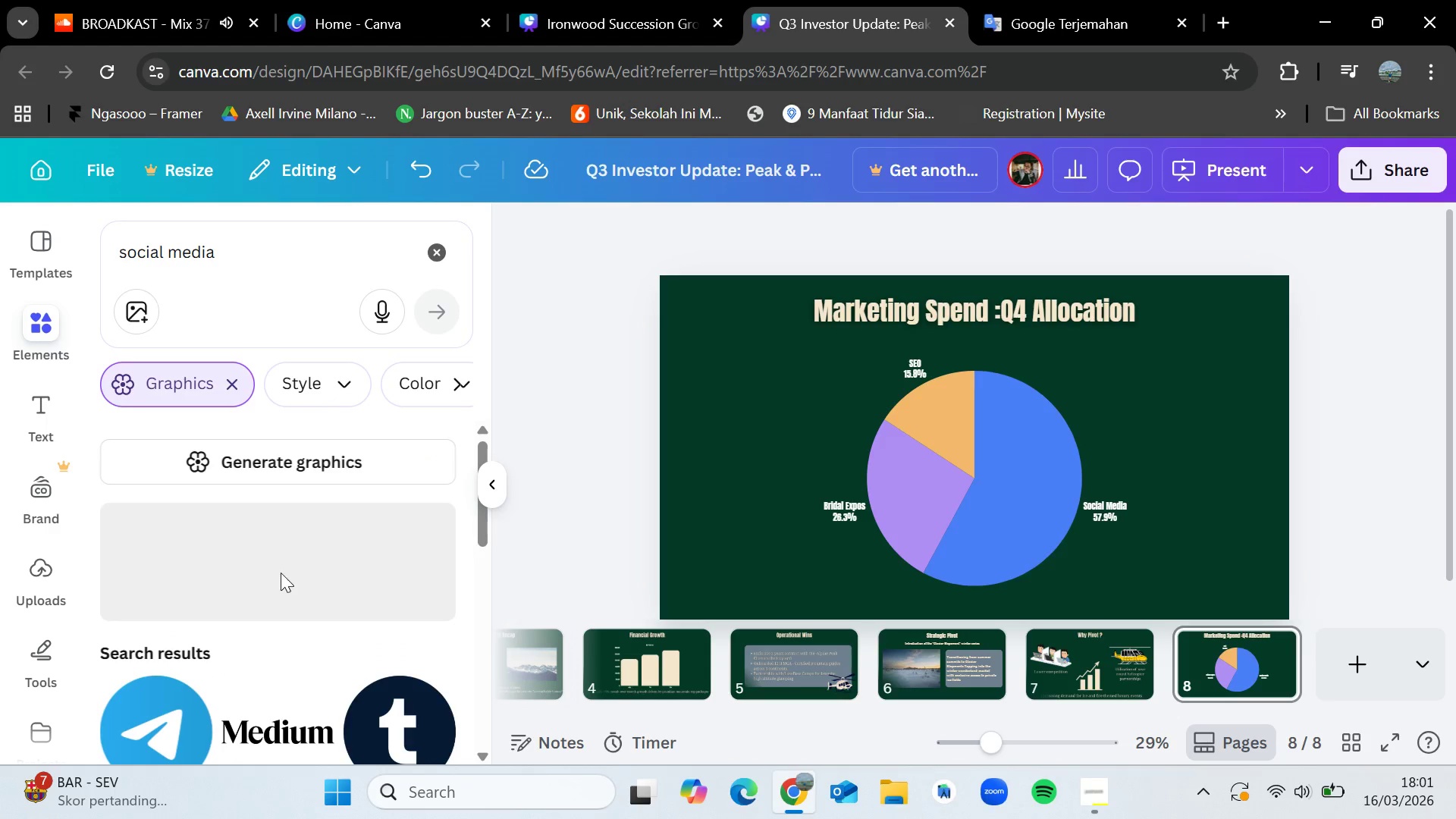 
scroll: coordinate [290, 578], scroll_direction: down, amount: 7.0
 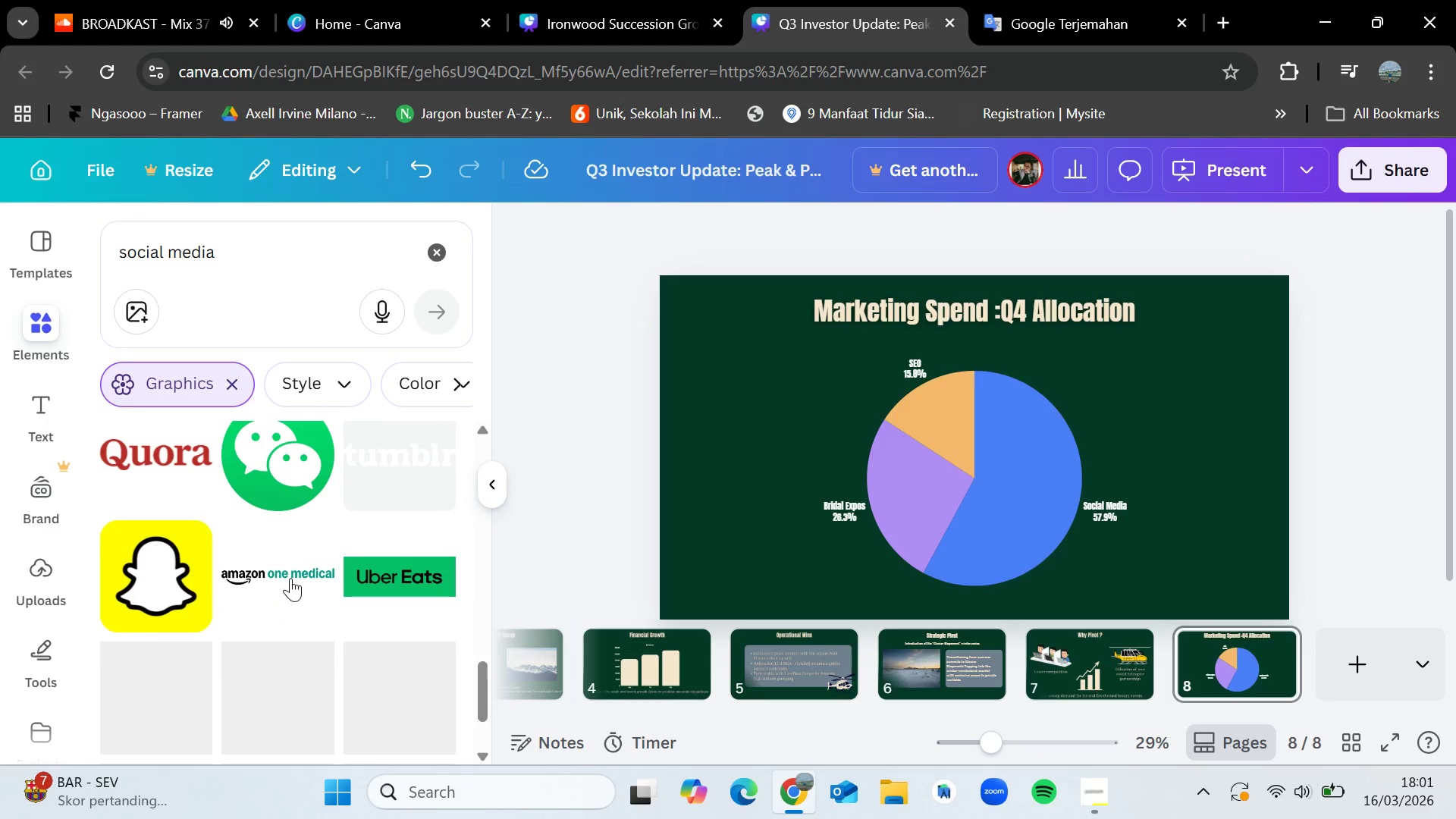 
scroll: coordinate [290, 578], scroll_direction: up, amount: 9.0
 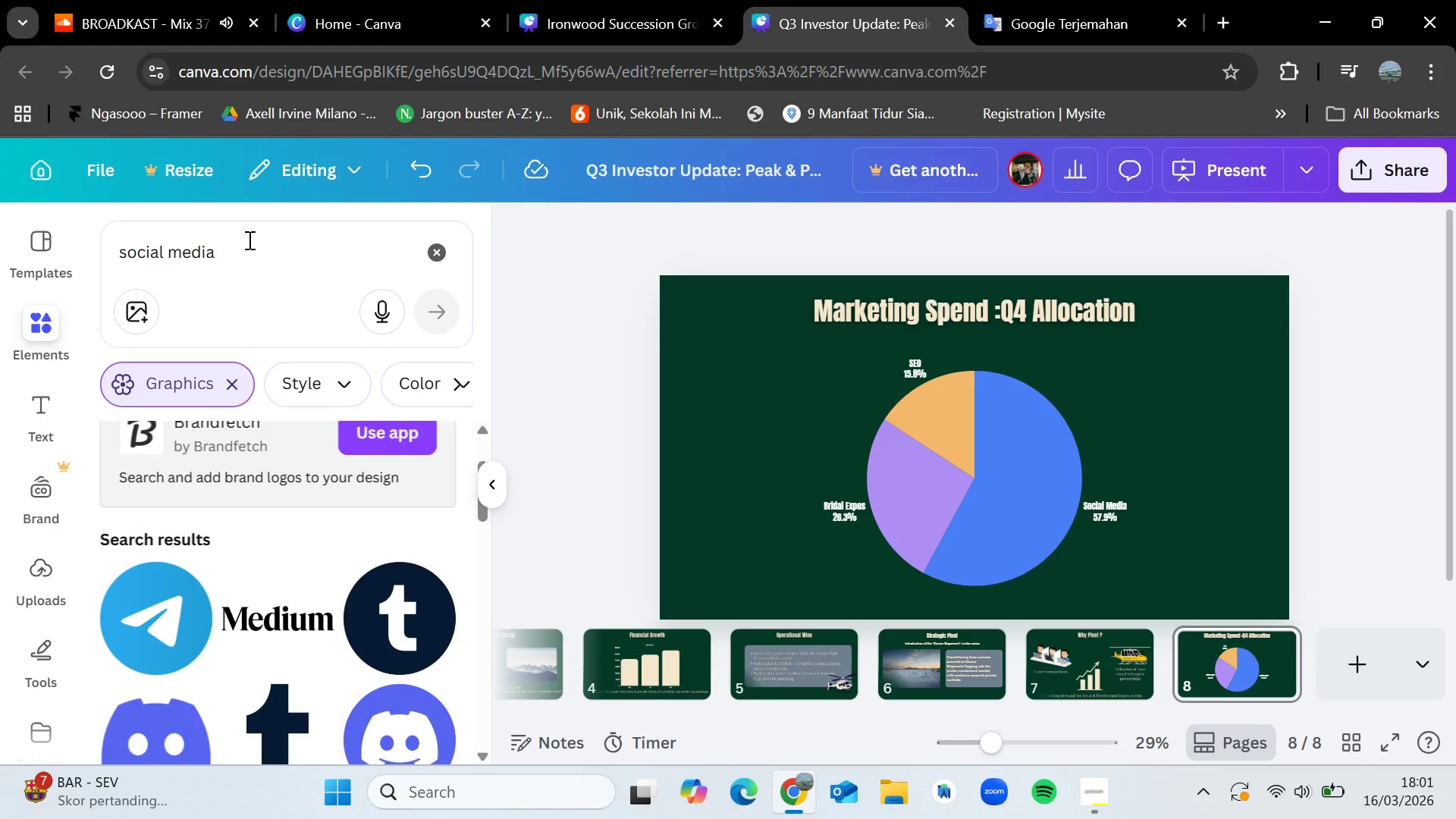 
left_click_drag(start_coordinate=[248, 242], to_coordinate=[184, 238])
 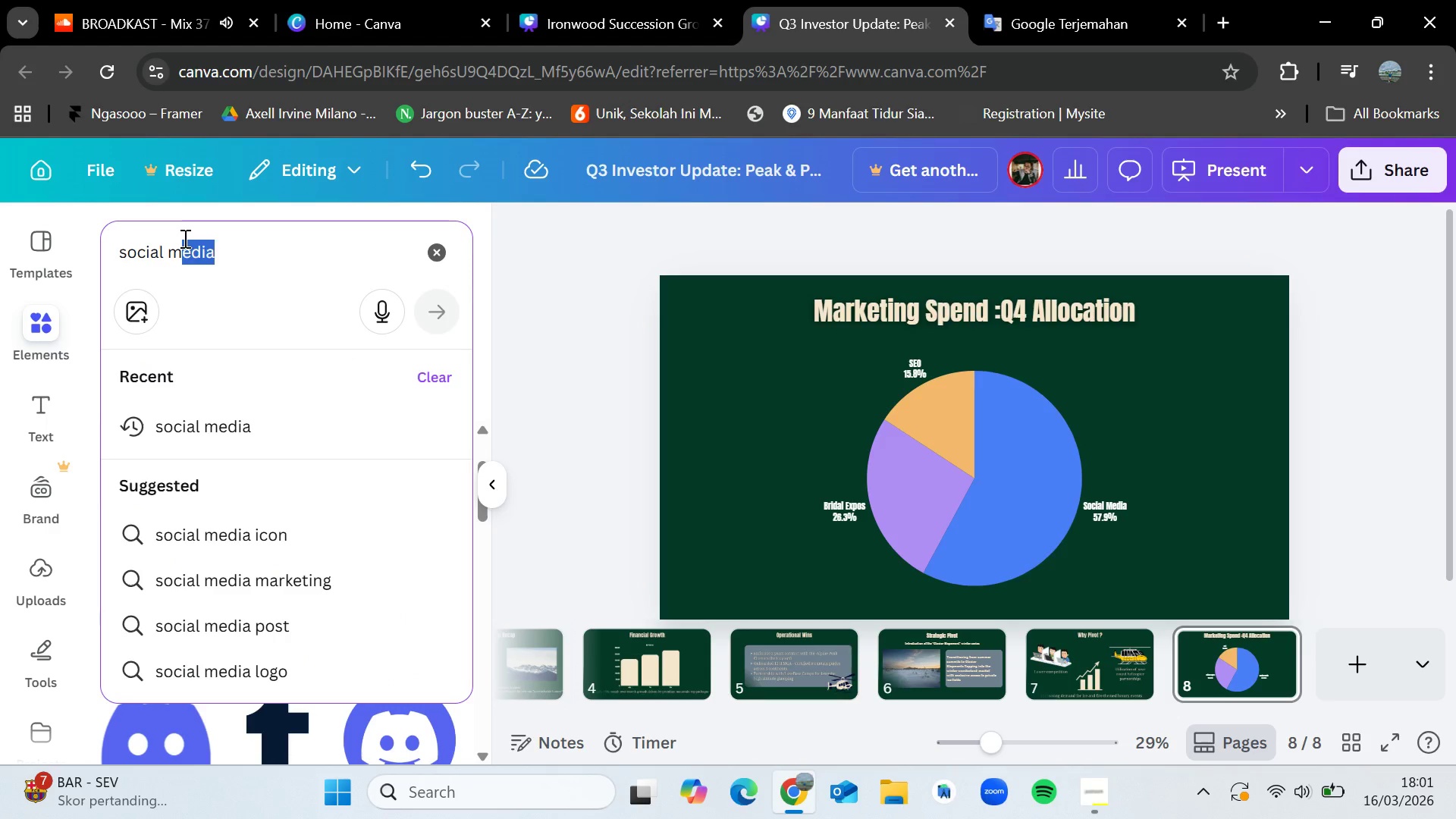 
key(Backspace)
 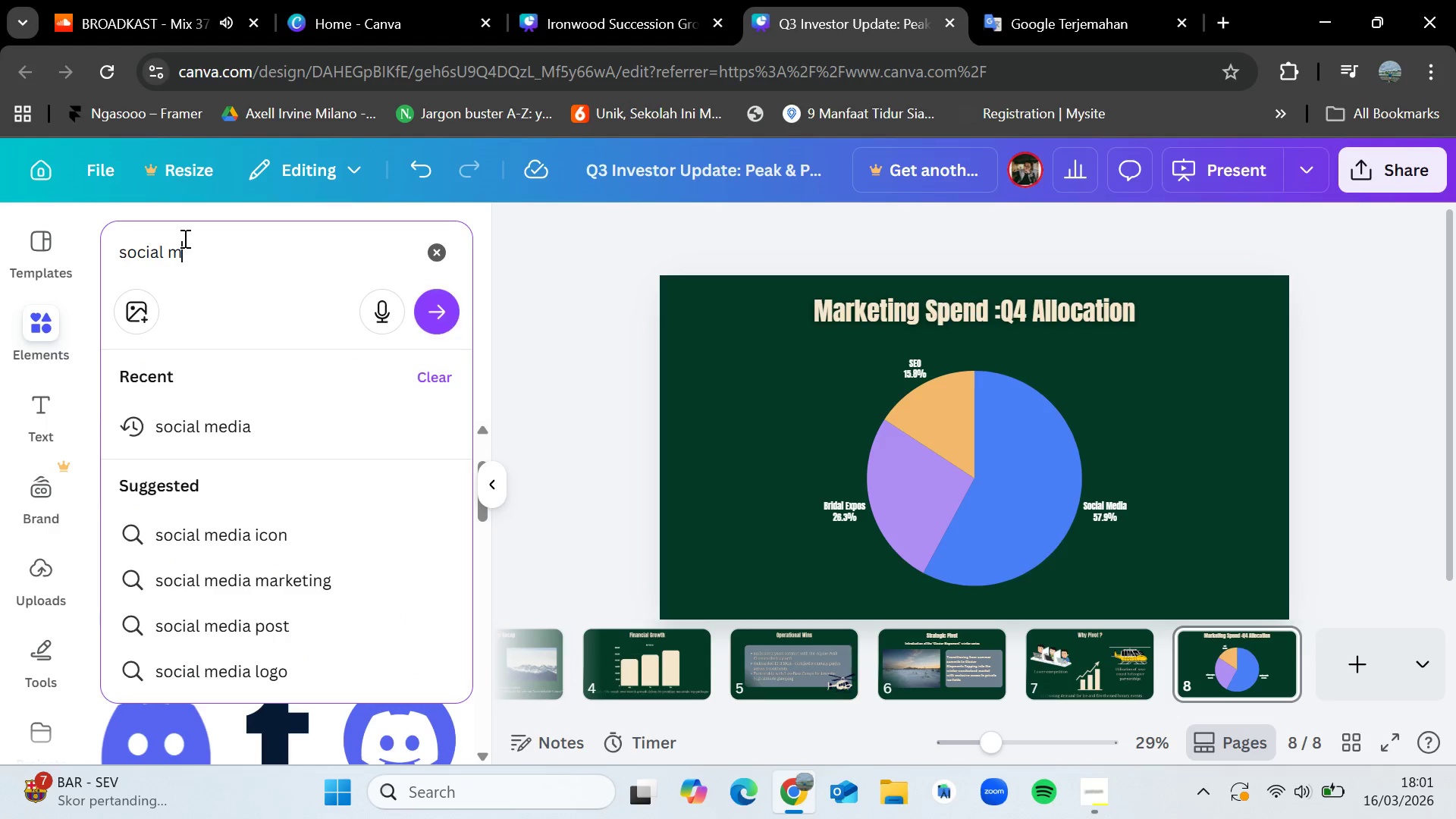 
key(Backspace)
 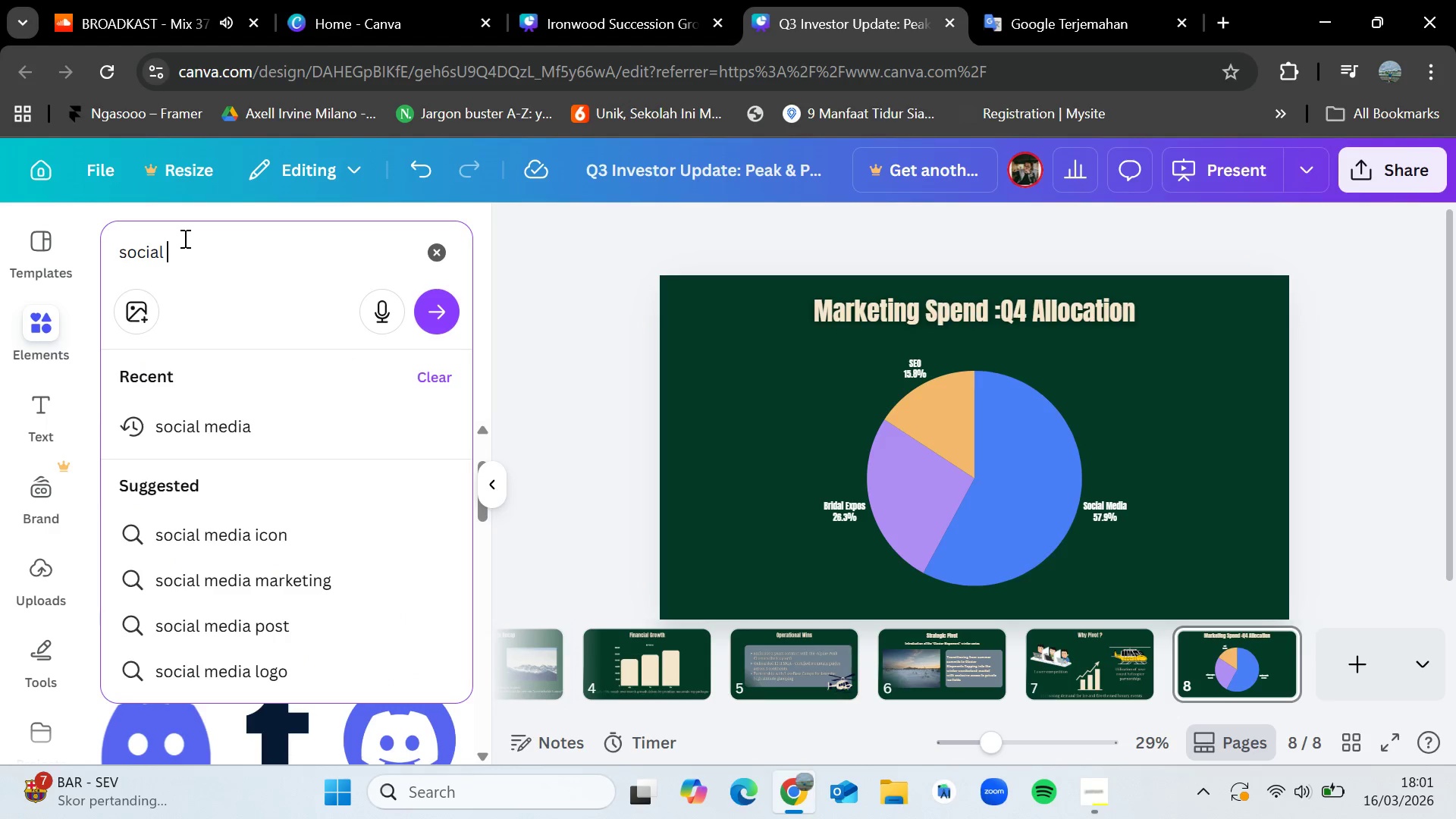 
key(Backspace)
 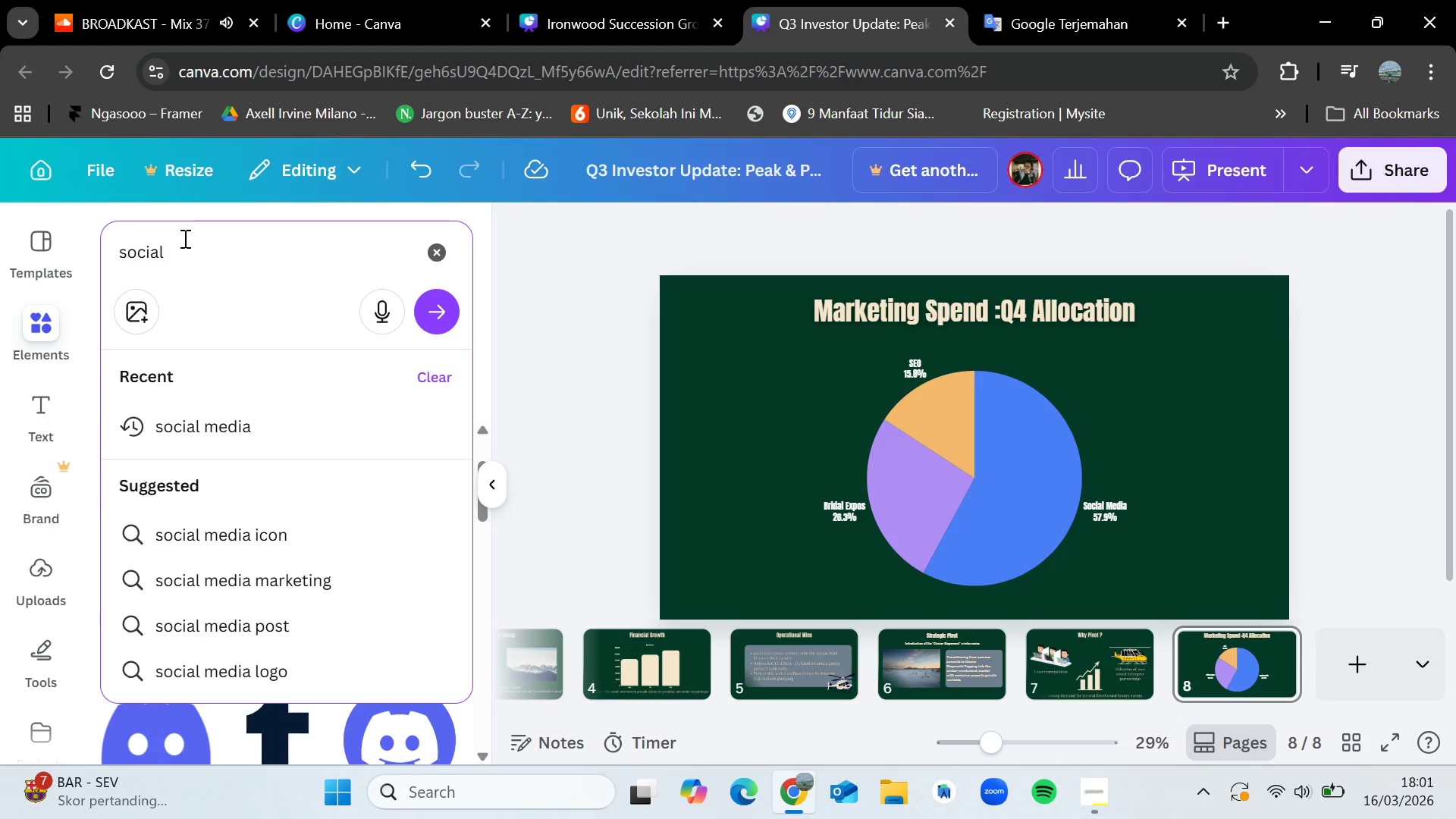 
key(Enter)
 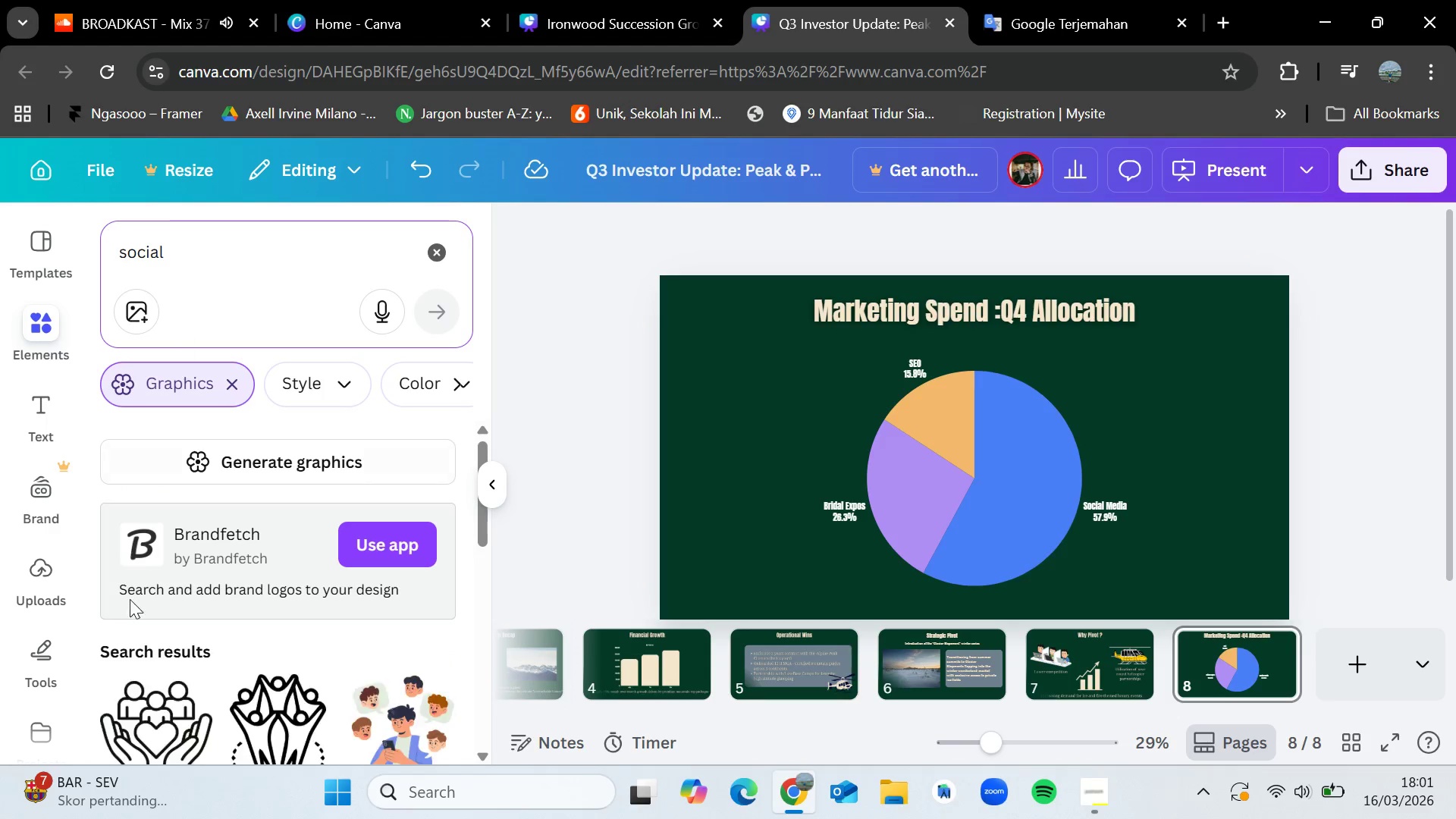 
scroll: coordinate [322, 632], scroll_direction: down, amount: 4.0
 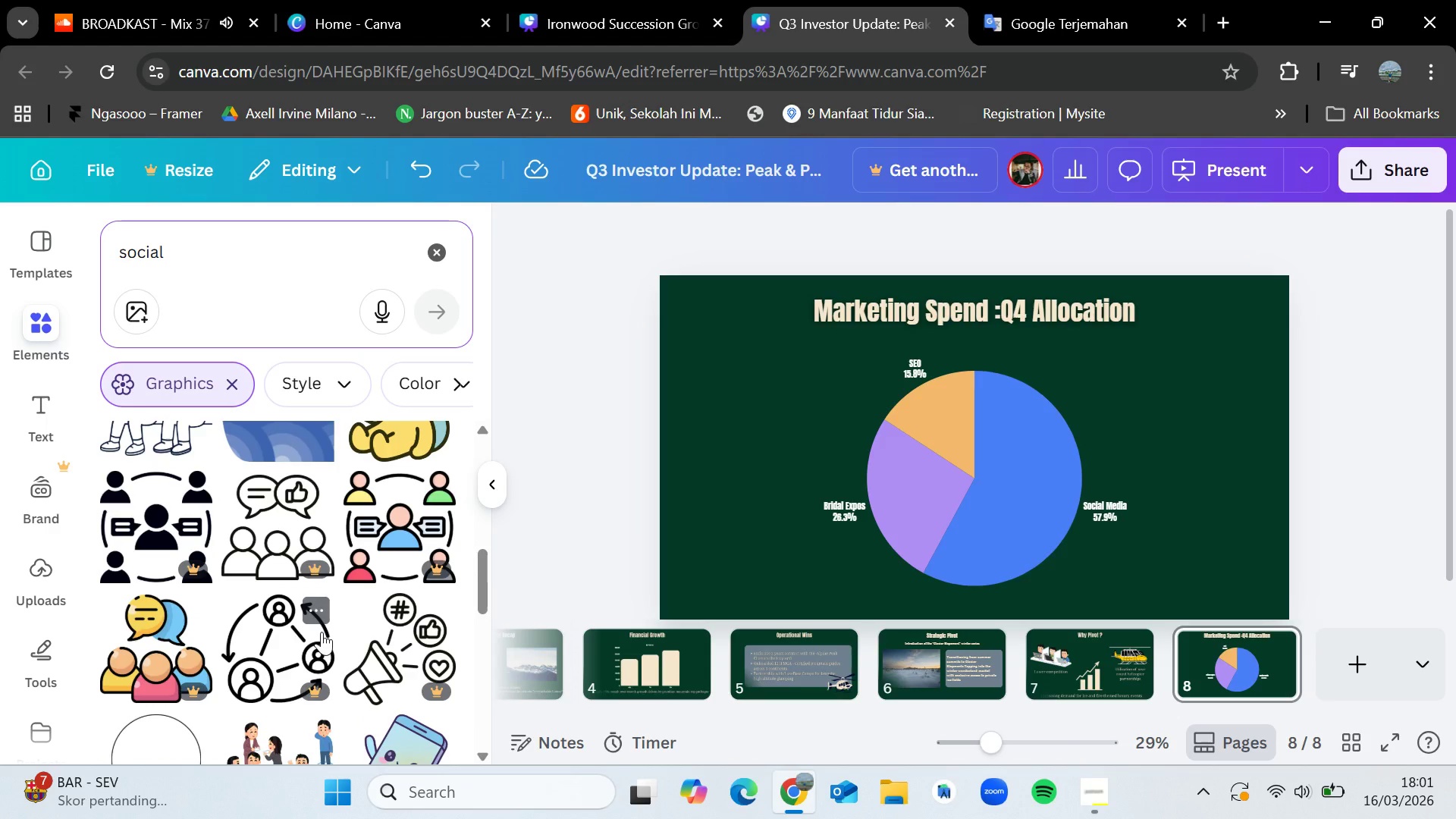 
scroll: coordinate [322, 632], scroll_direction: up, amount: 9.0
 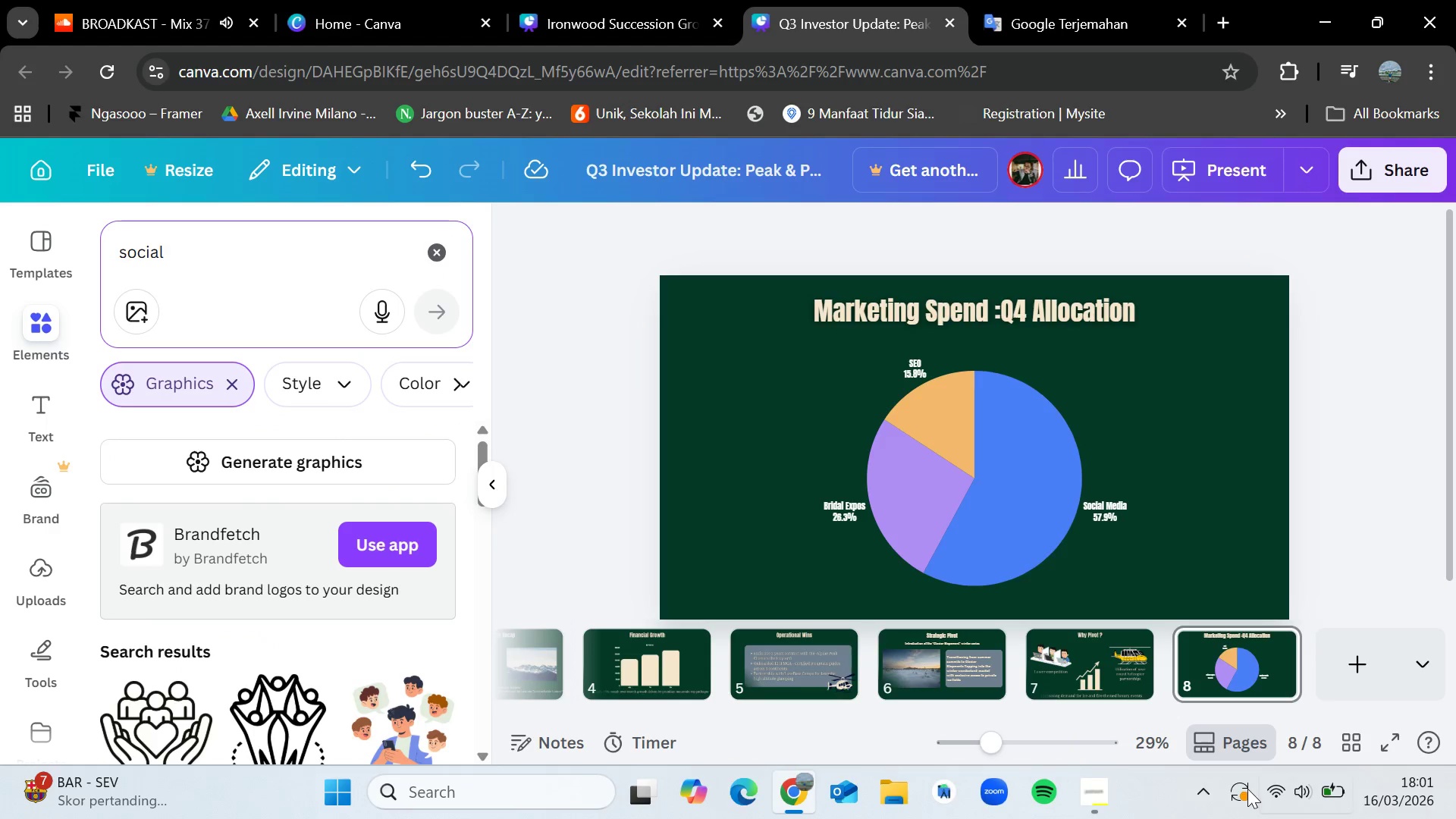 
left_click([1088, 787])